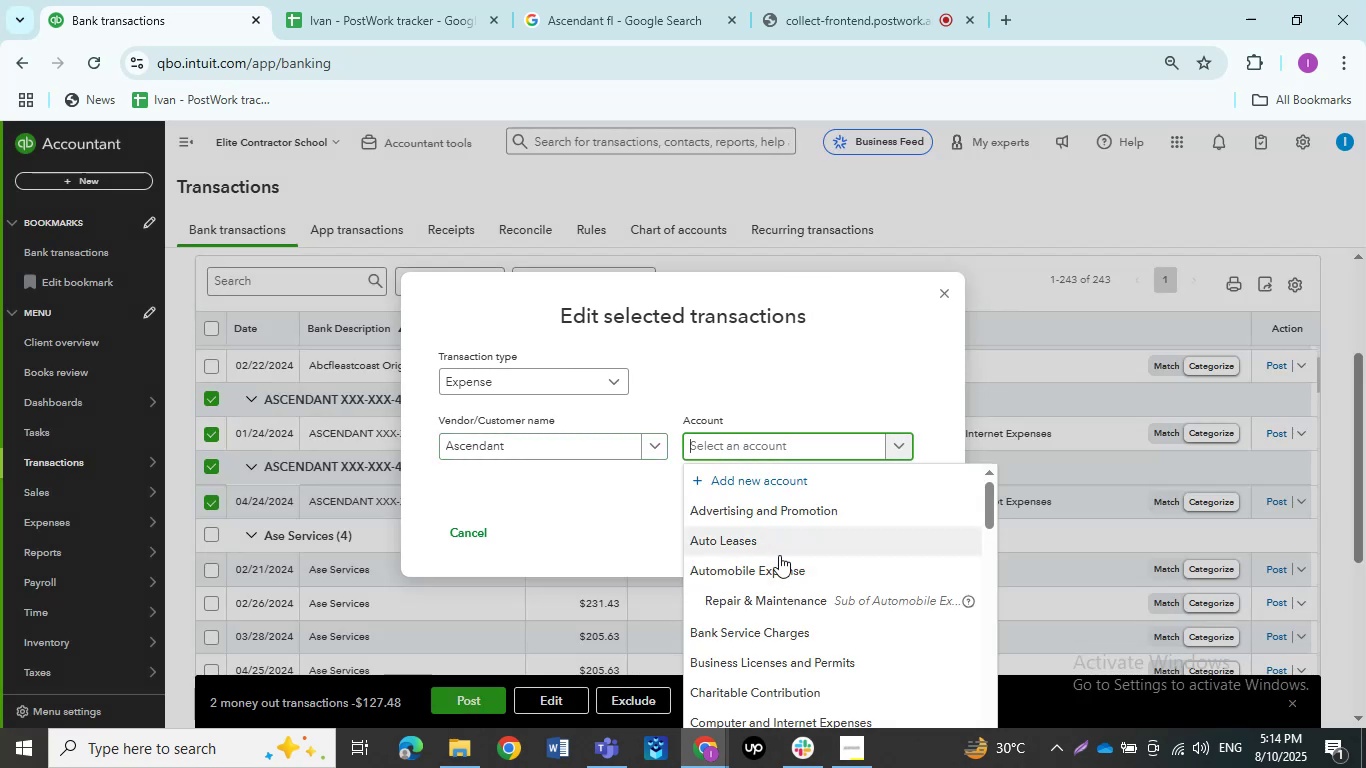 
type(insur)
 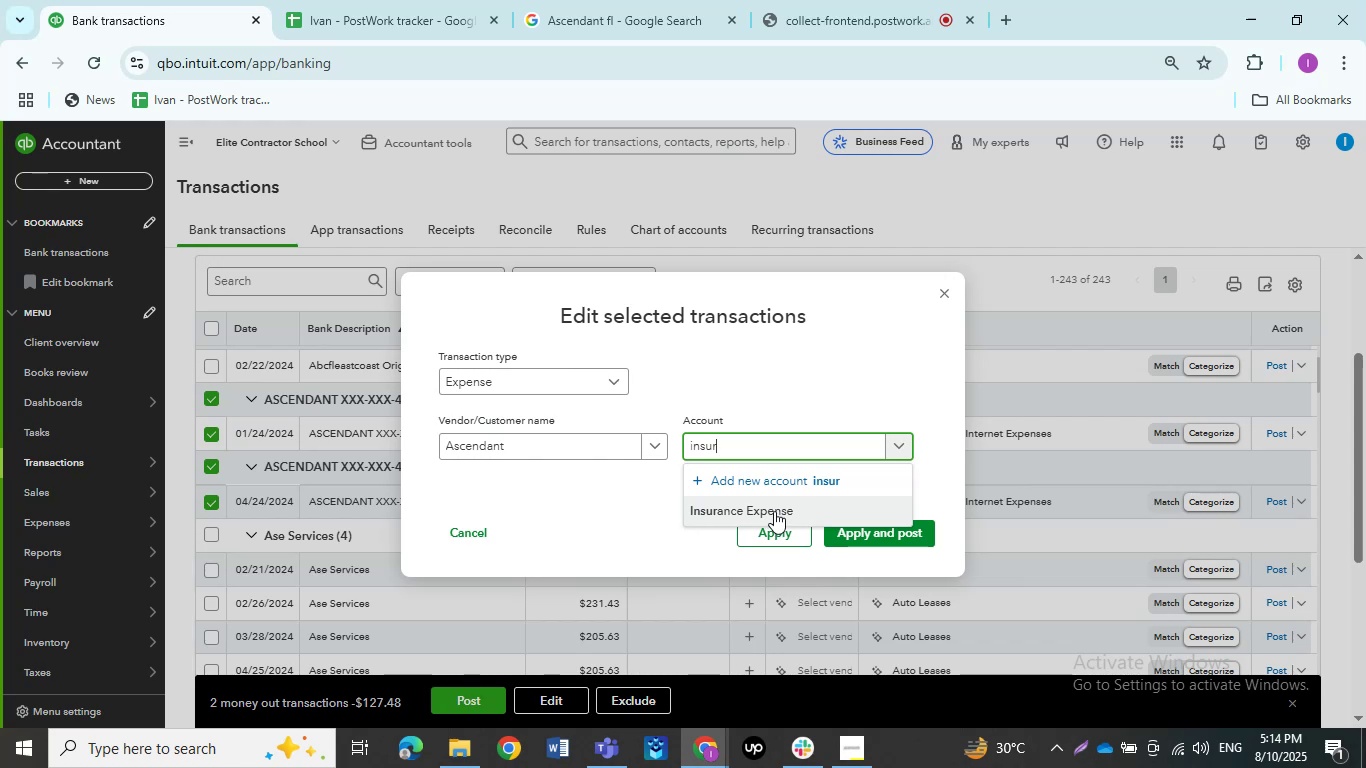 
left_click([774, 511])
 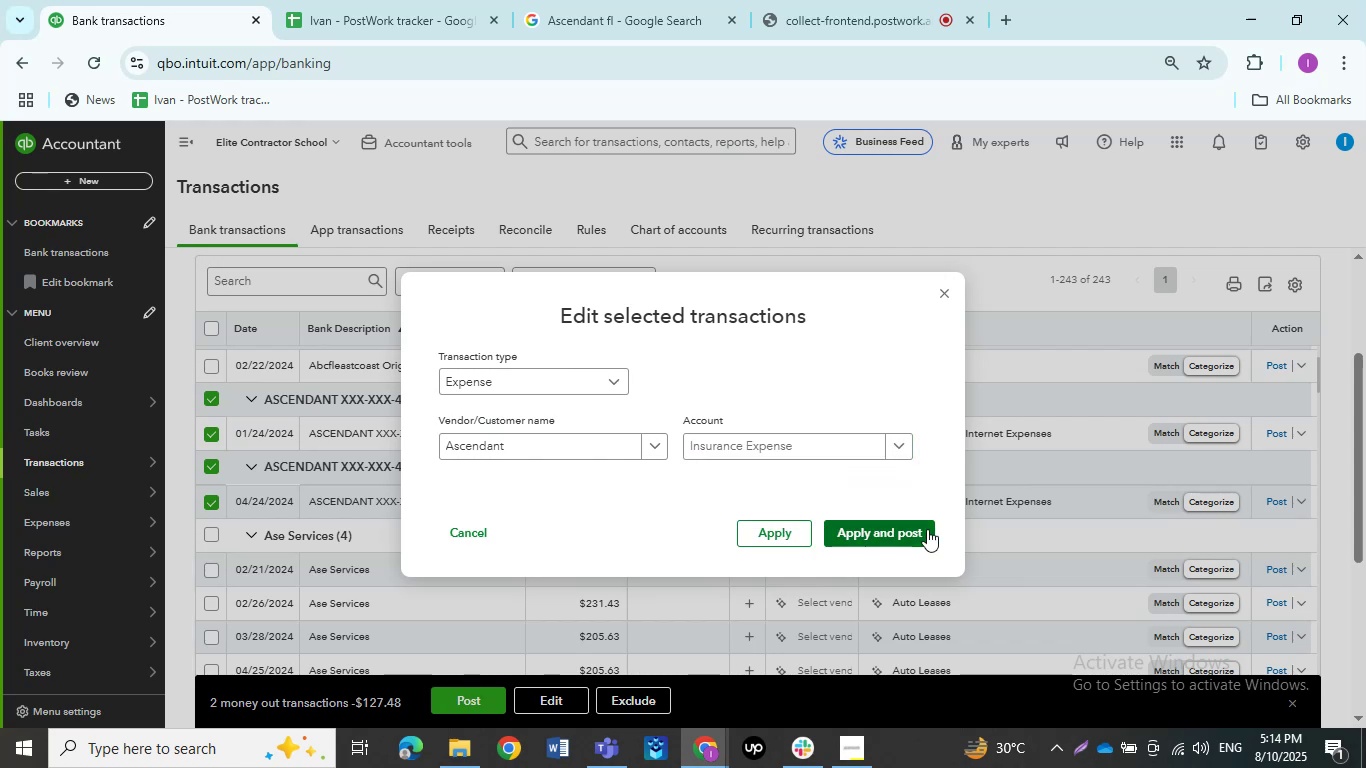 
left_click([922, 536])
 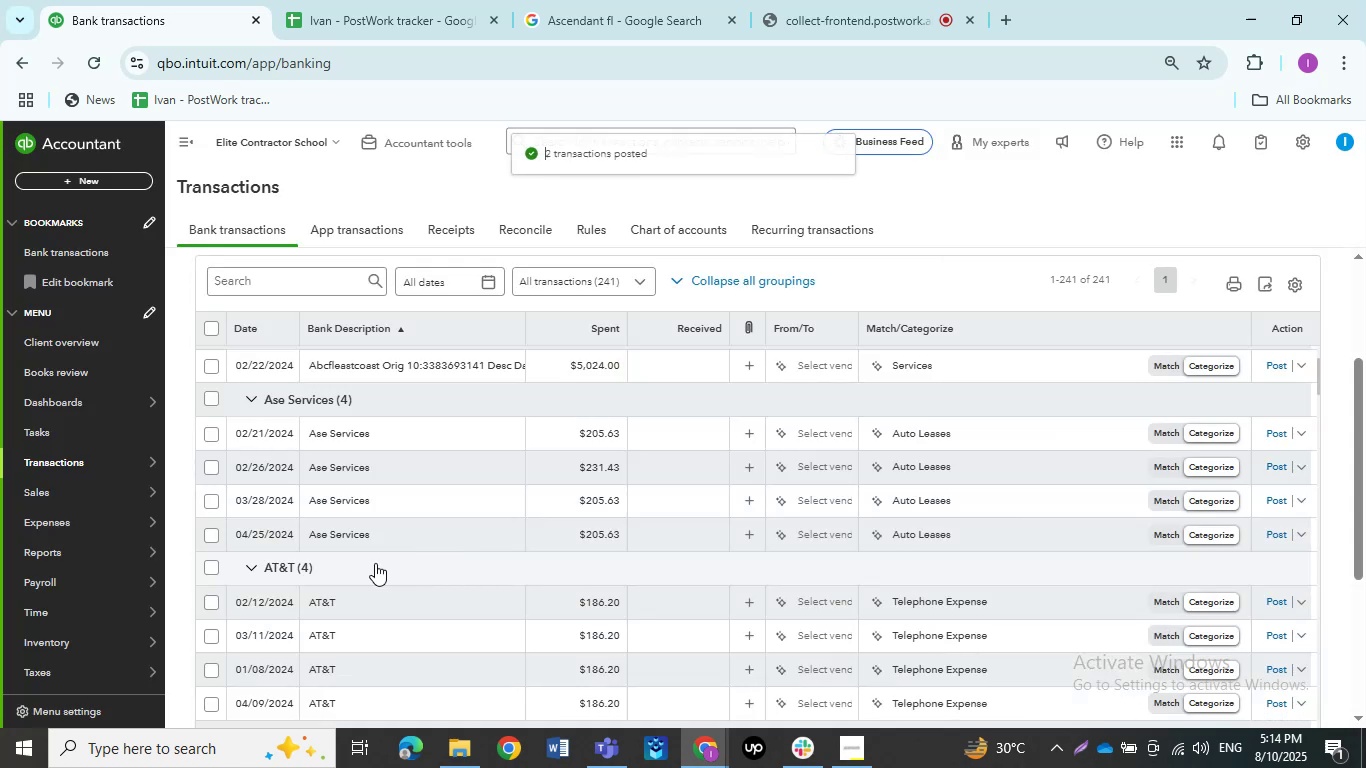 
left_click([378, 433])
 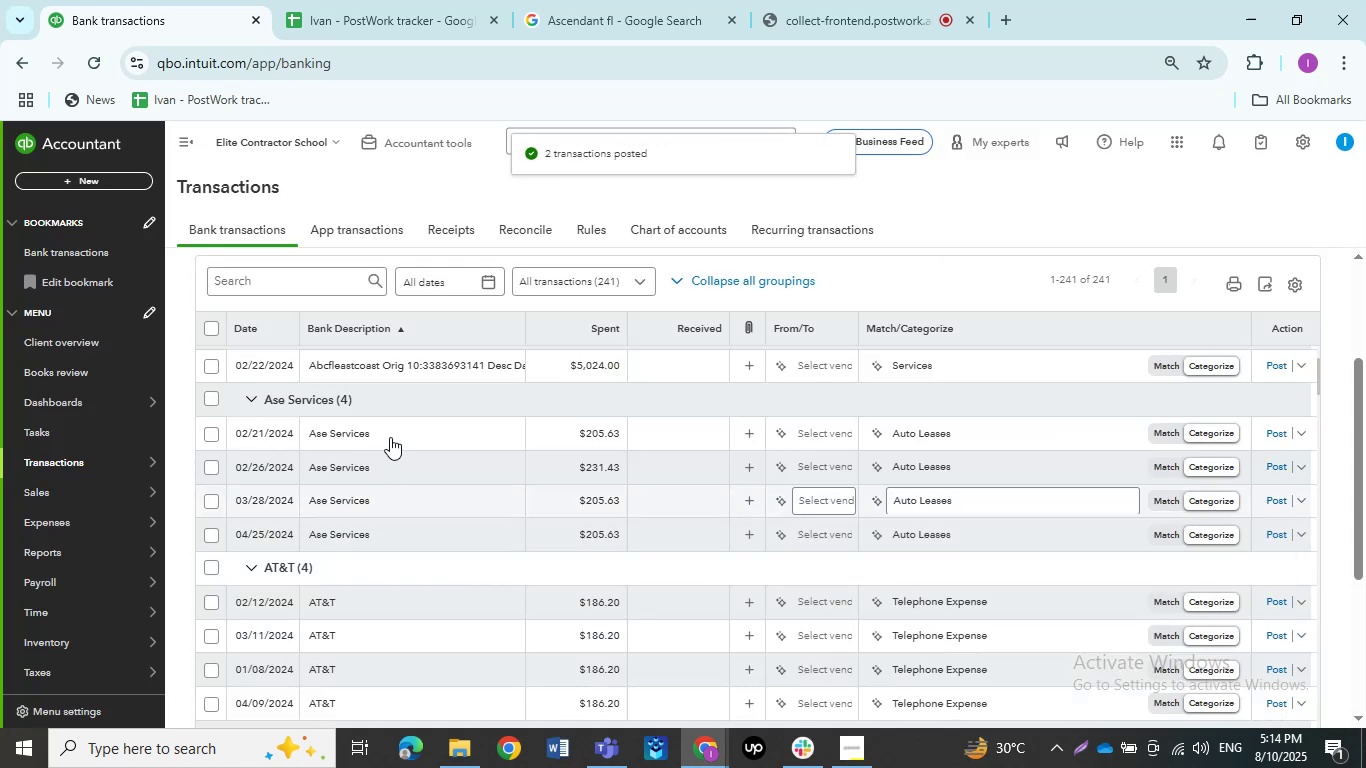 
left_click([390, 431])
 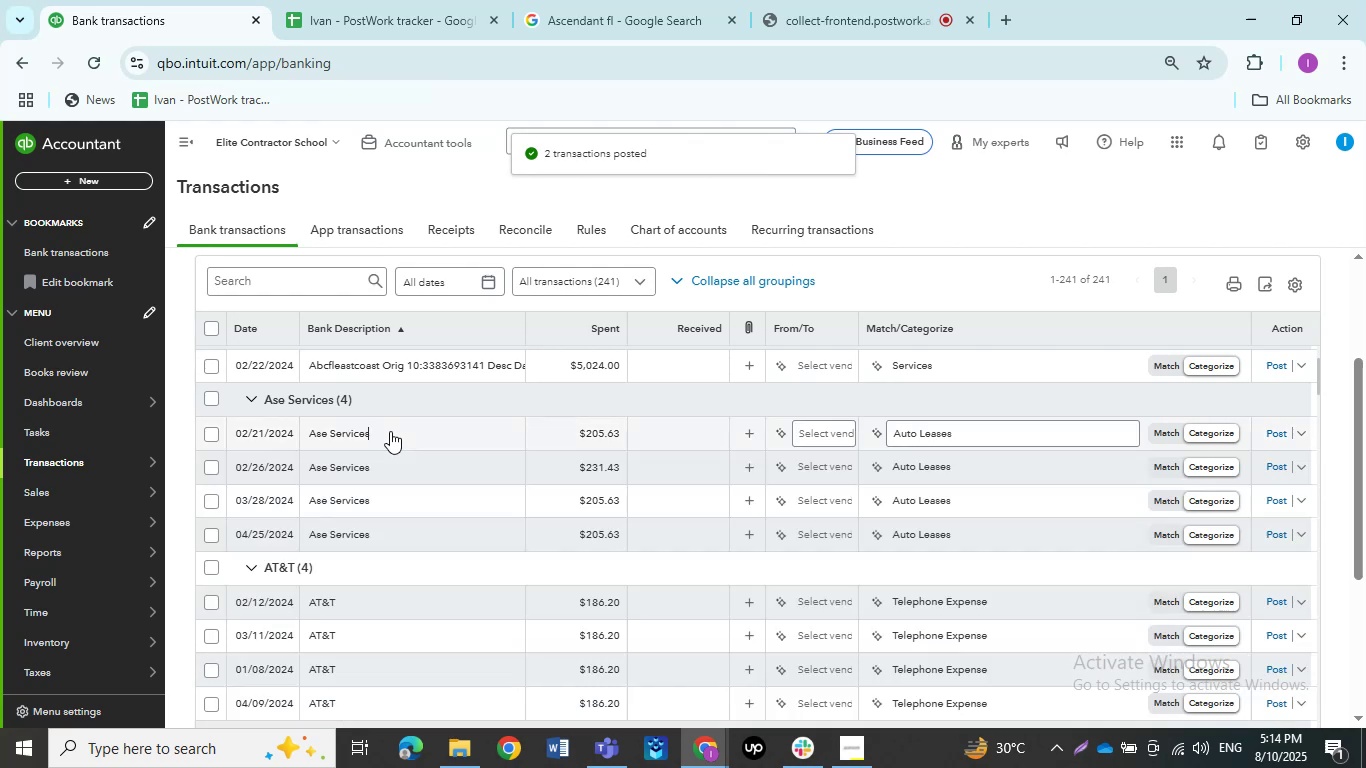 
left_click([390, 431])
 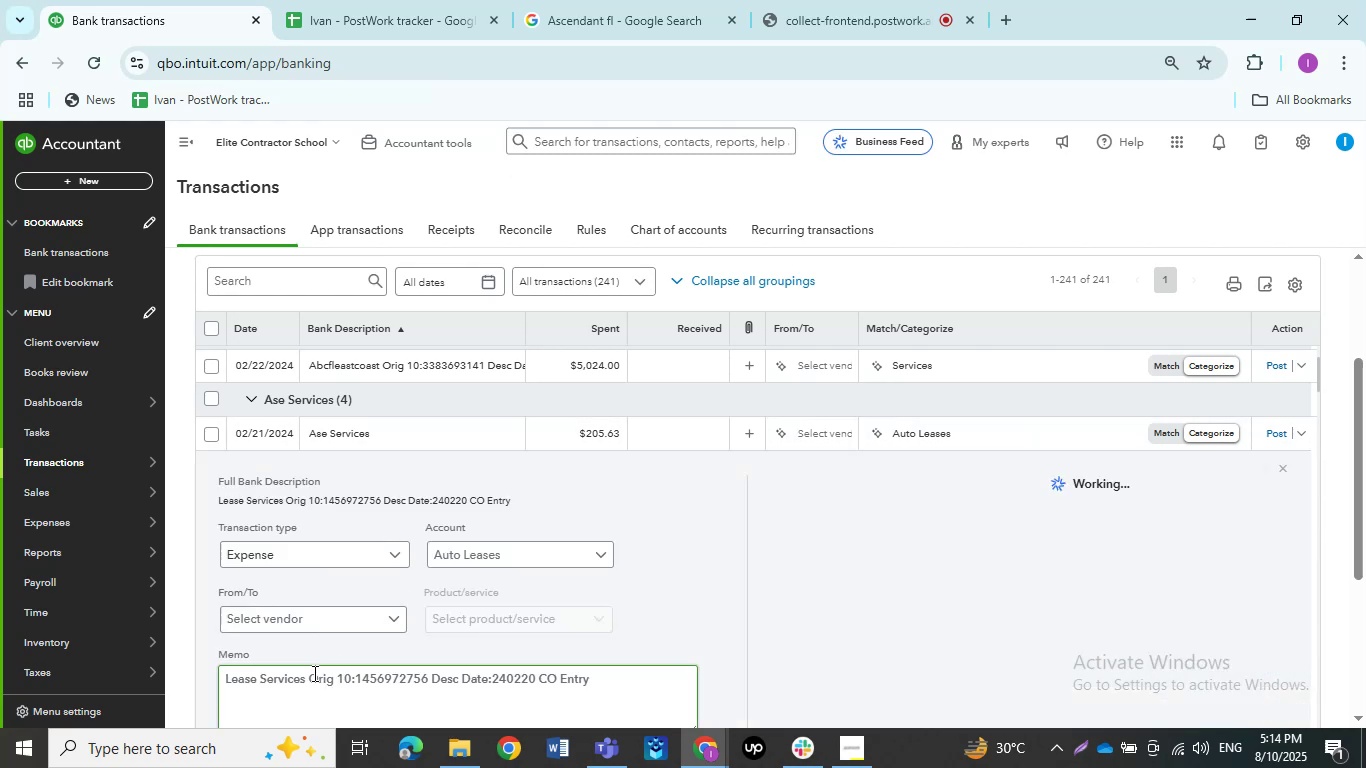 
left_click_drag(start_coordinate=[301, 674], to_coordinate=[215, 672])
 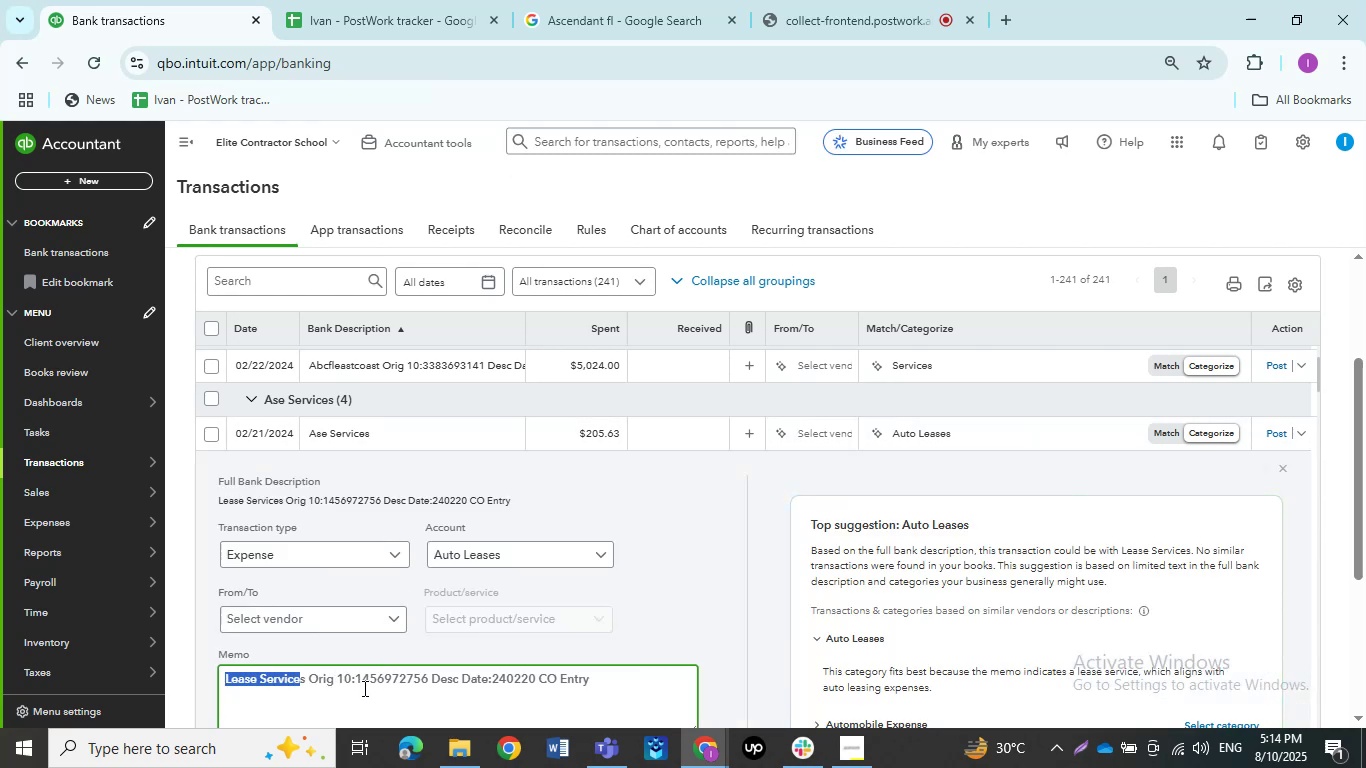 
key(Shift+ArrowRight)
 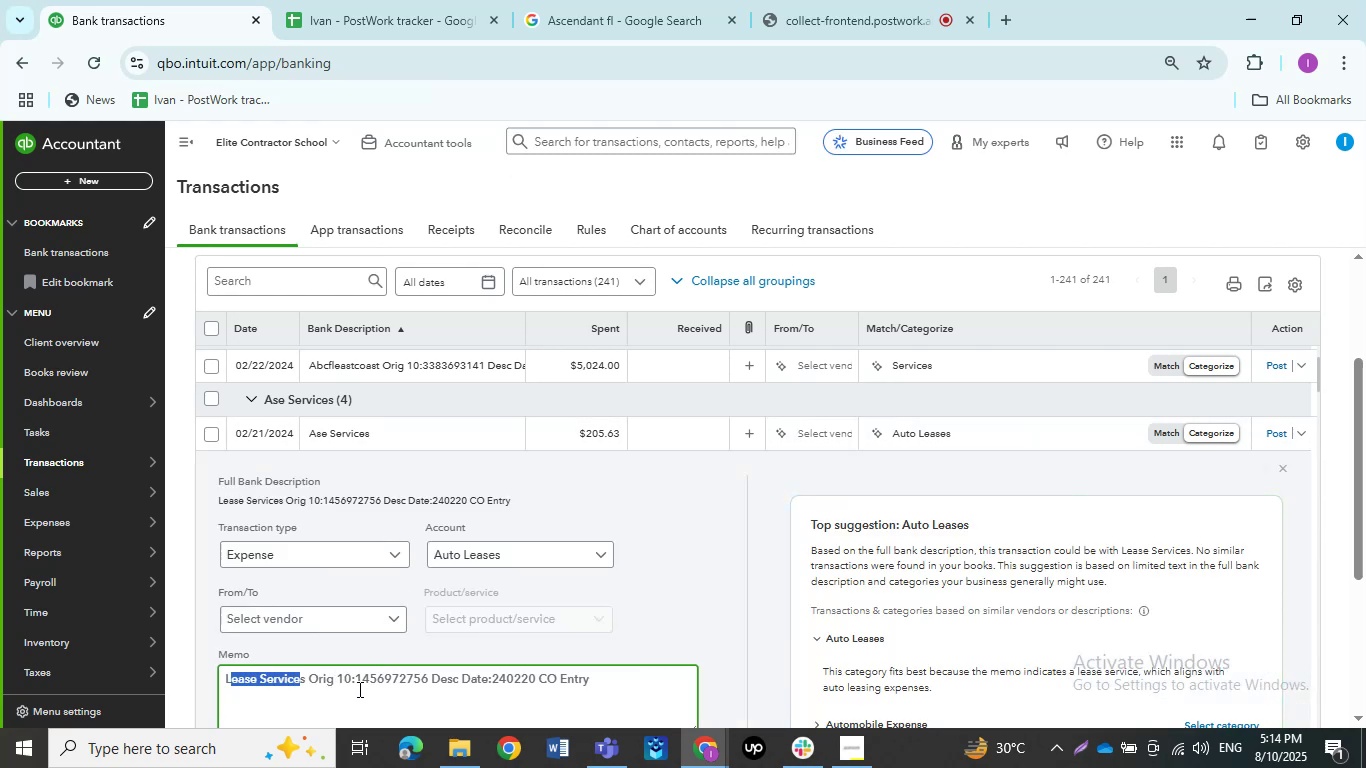 
key(ArrowRight)
 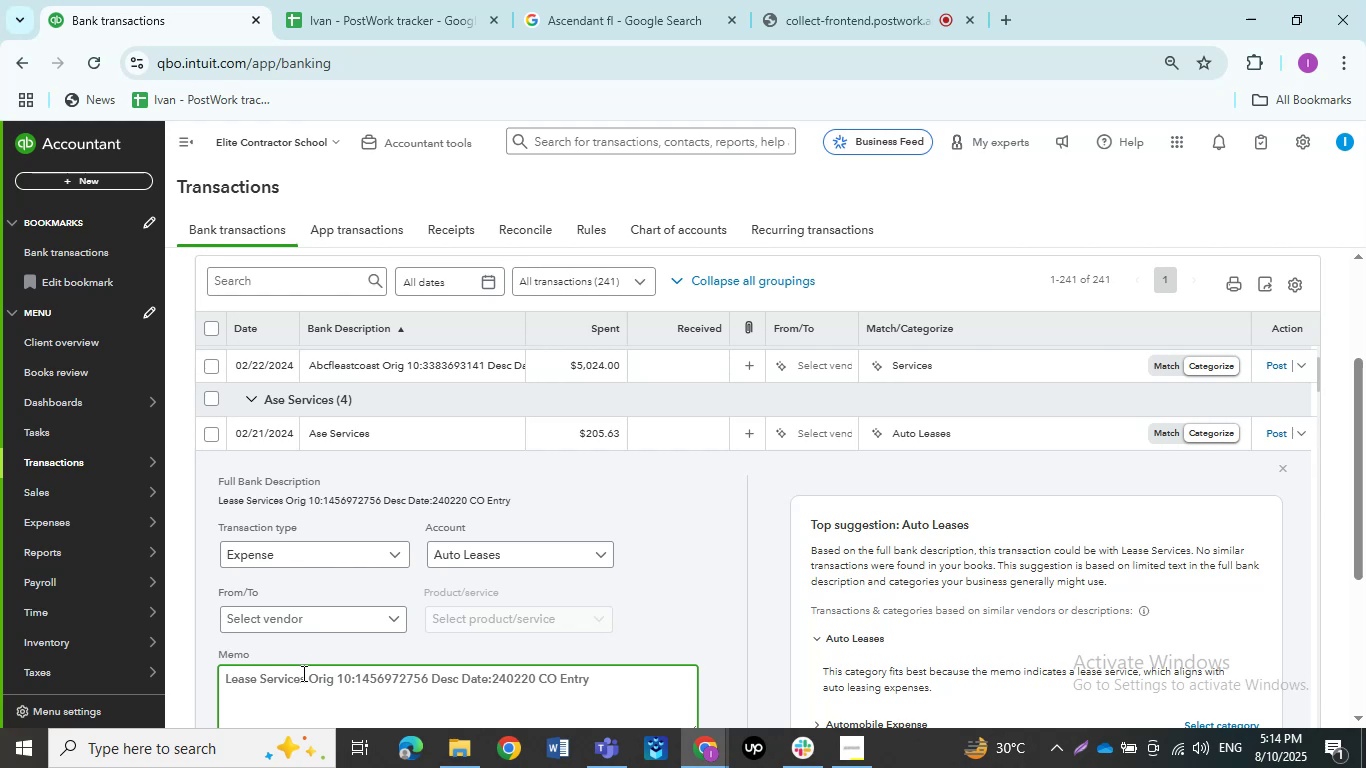 
left_click_drag(start_coordinate=[308, 681], to_coordinate=[159, 672])
 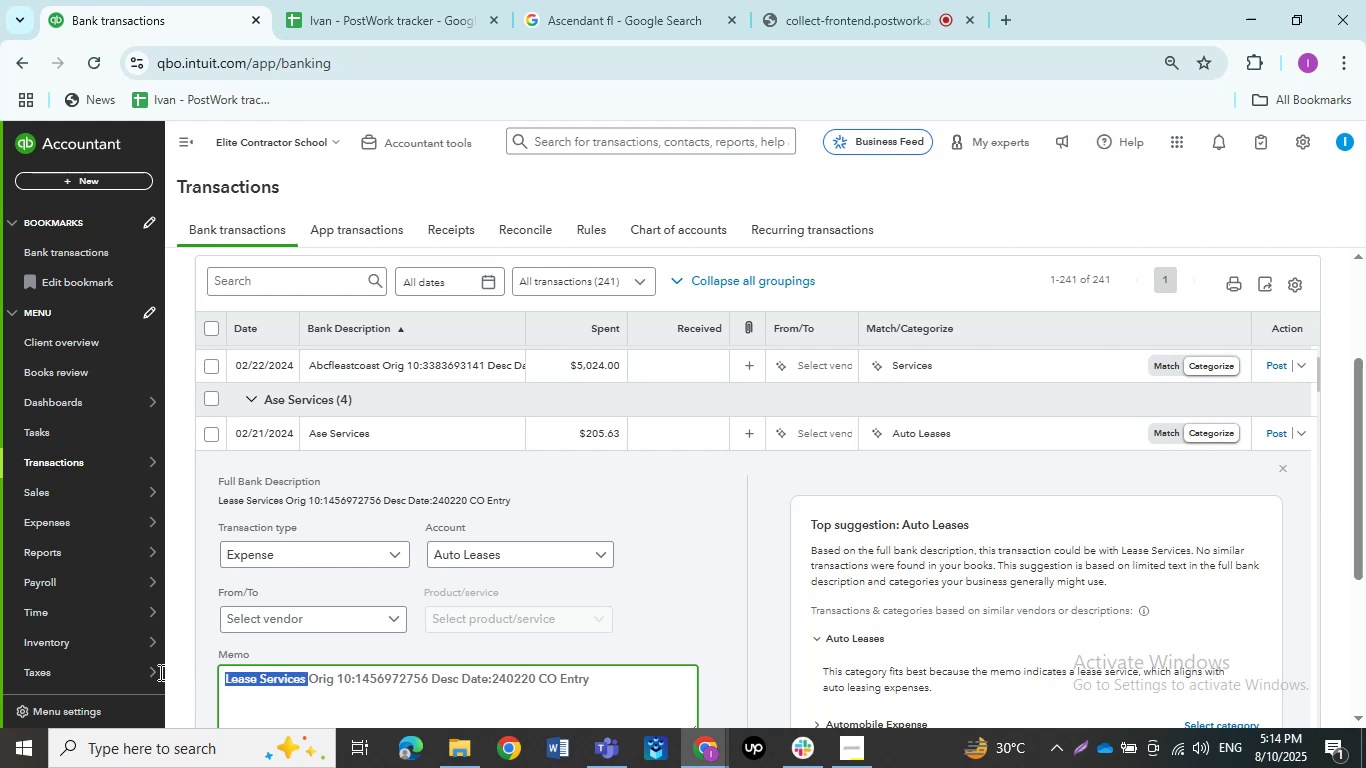 
key(Control+C)
 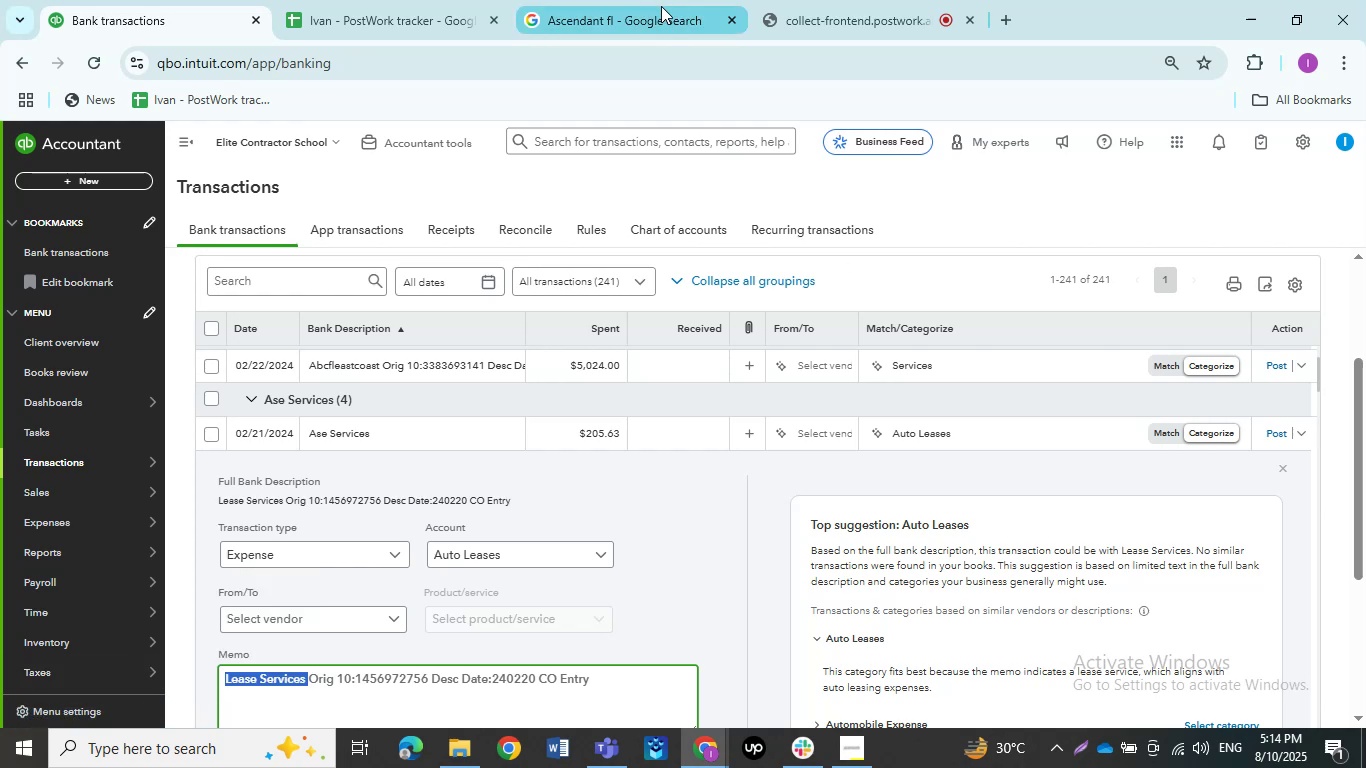 
left_click([692, 0])
 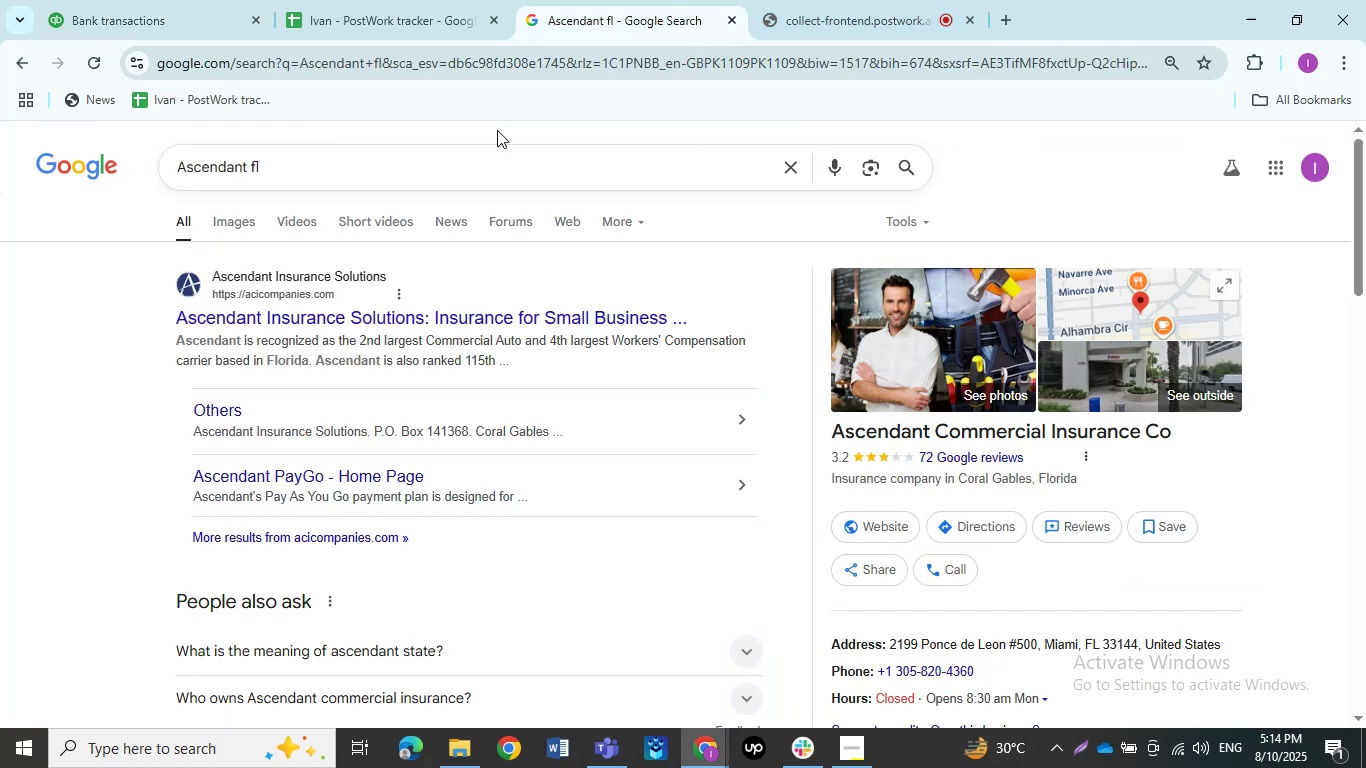 
left_click_drag(start_coordinate=[393, 157], to_coordinate=[0, 145])
 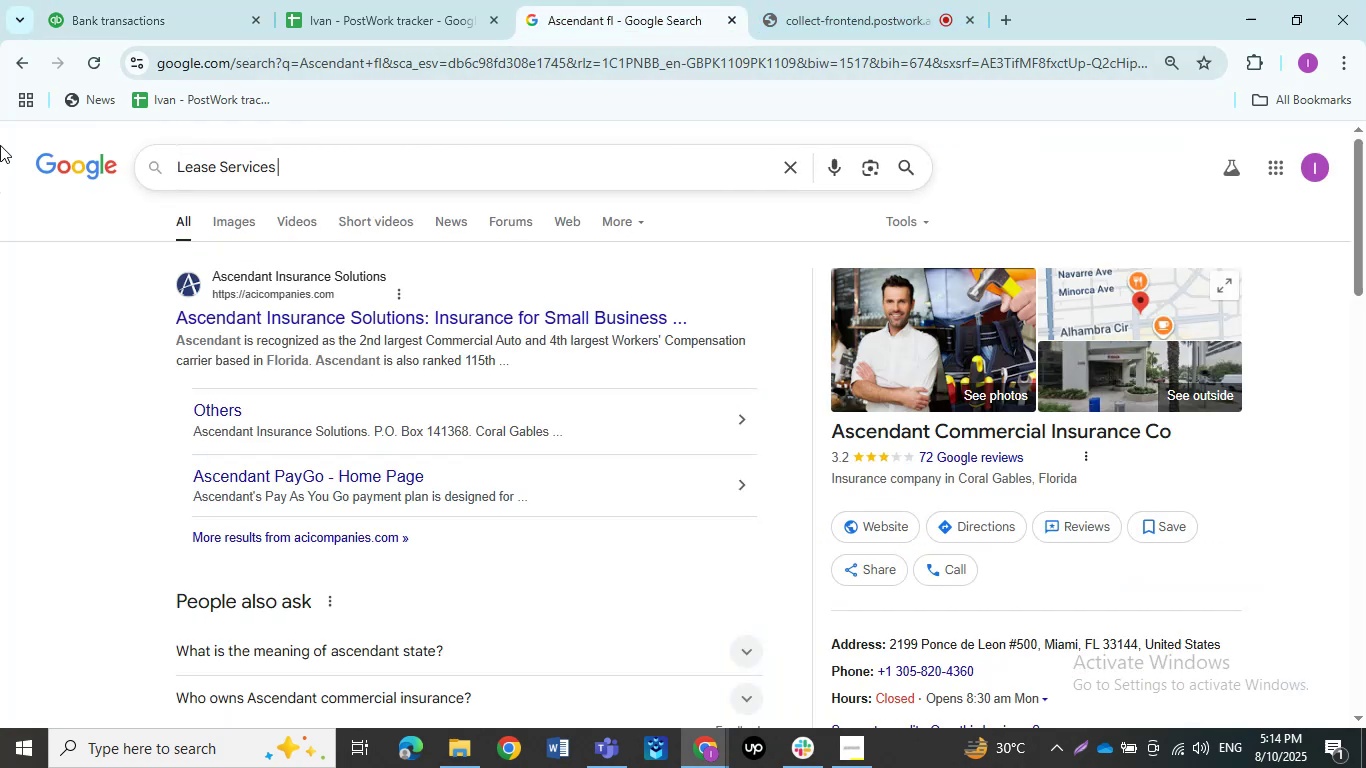 
key(Control+ControlLeft)
 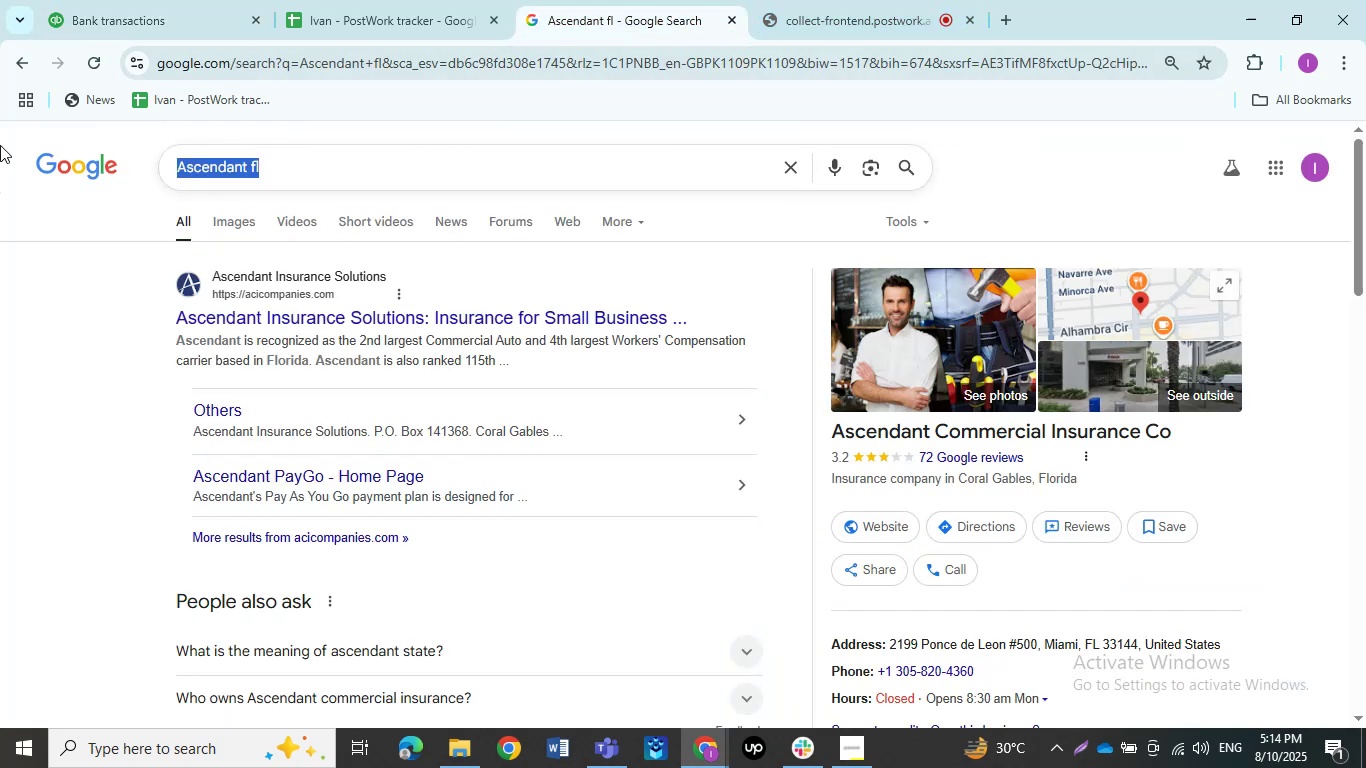 
key(Control+V)
 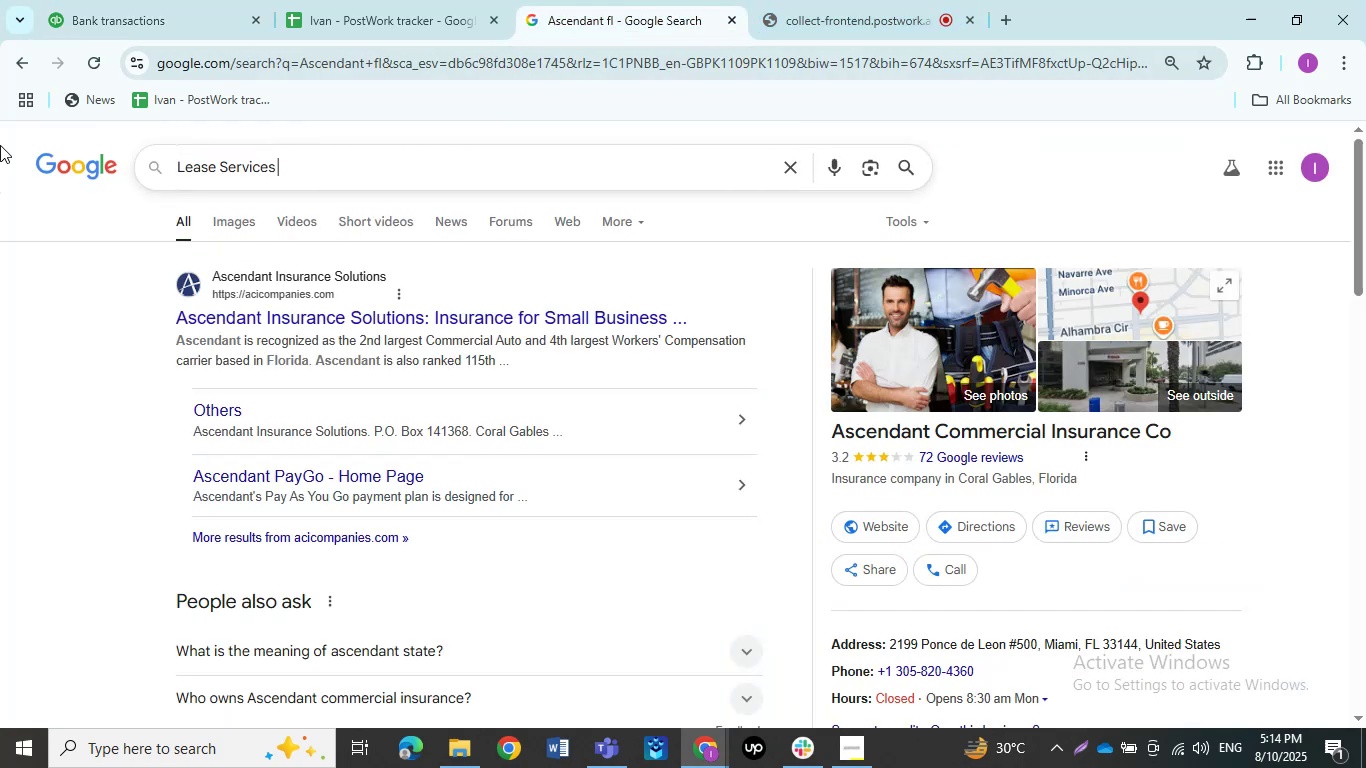 
key(NumpadEnter)
 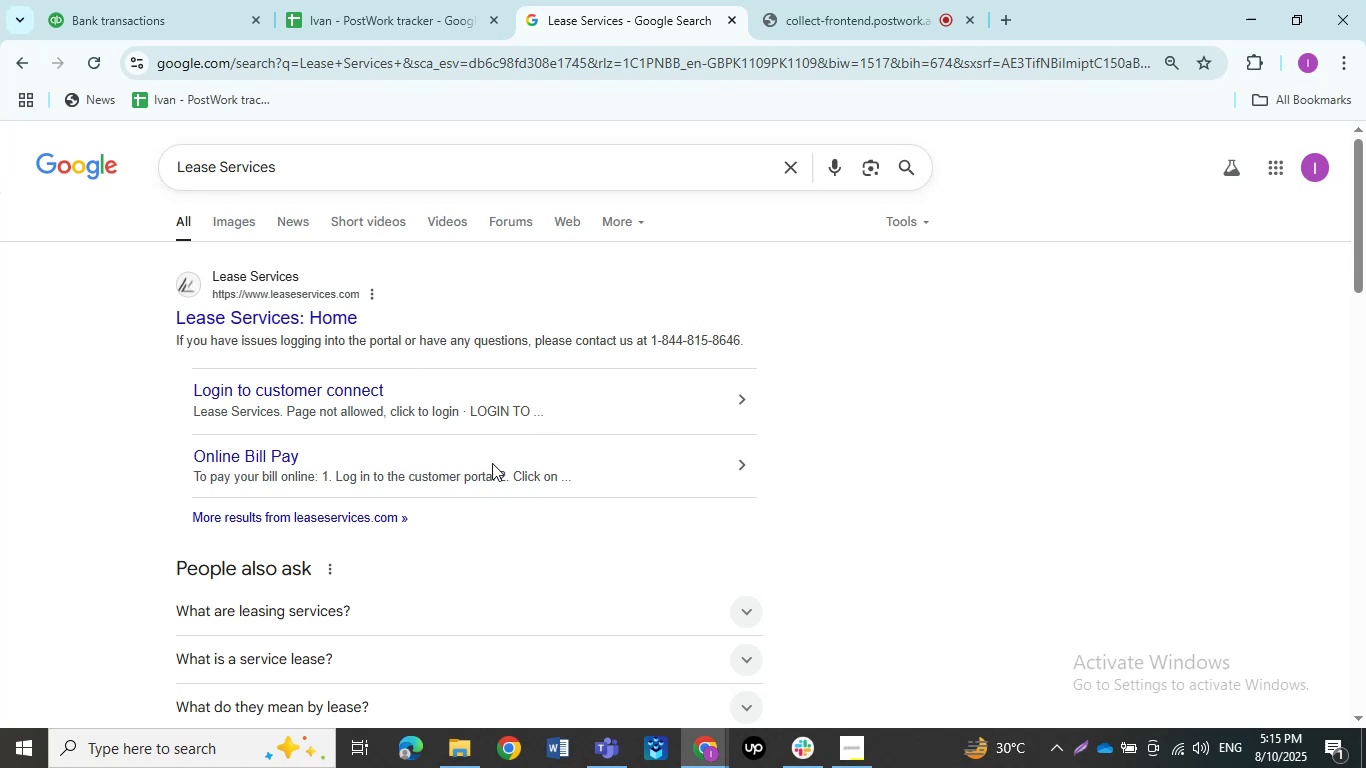 
wait(16.1)
 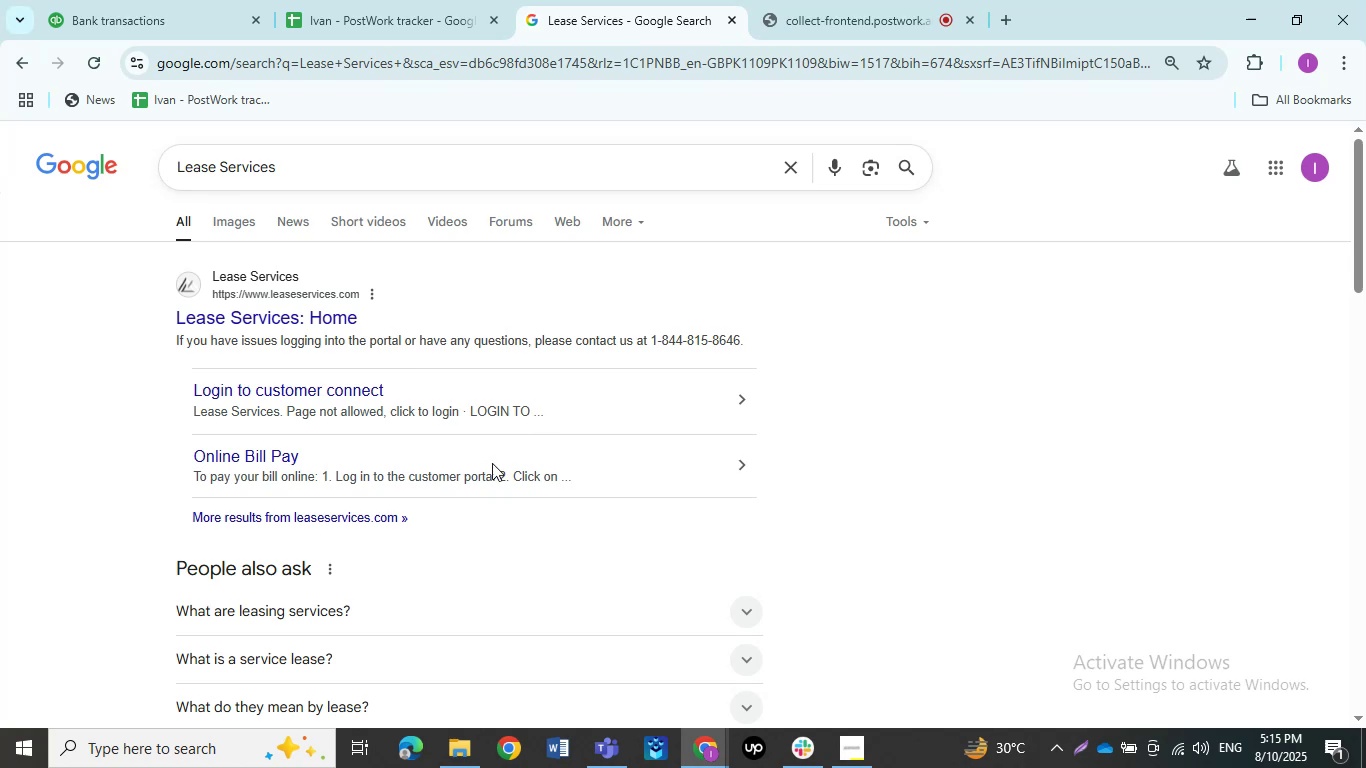 
scroll: coordinate [452, 543], scroll_direction: down, amount: 1.0
 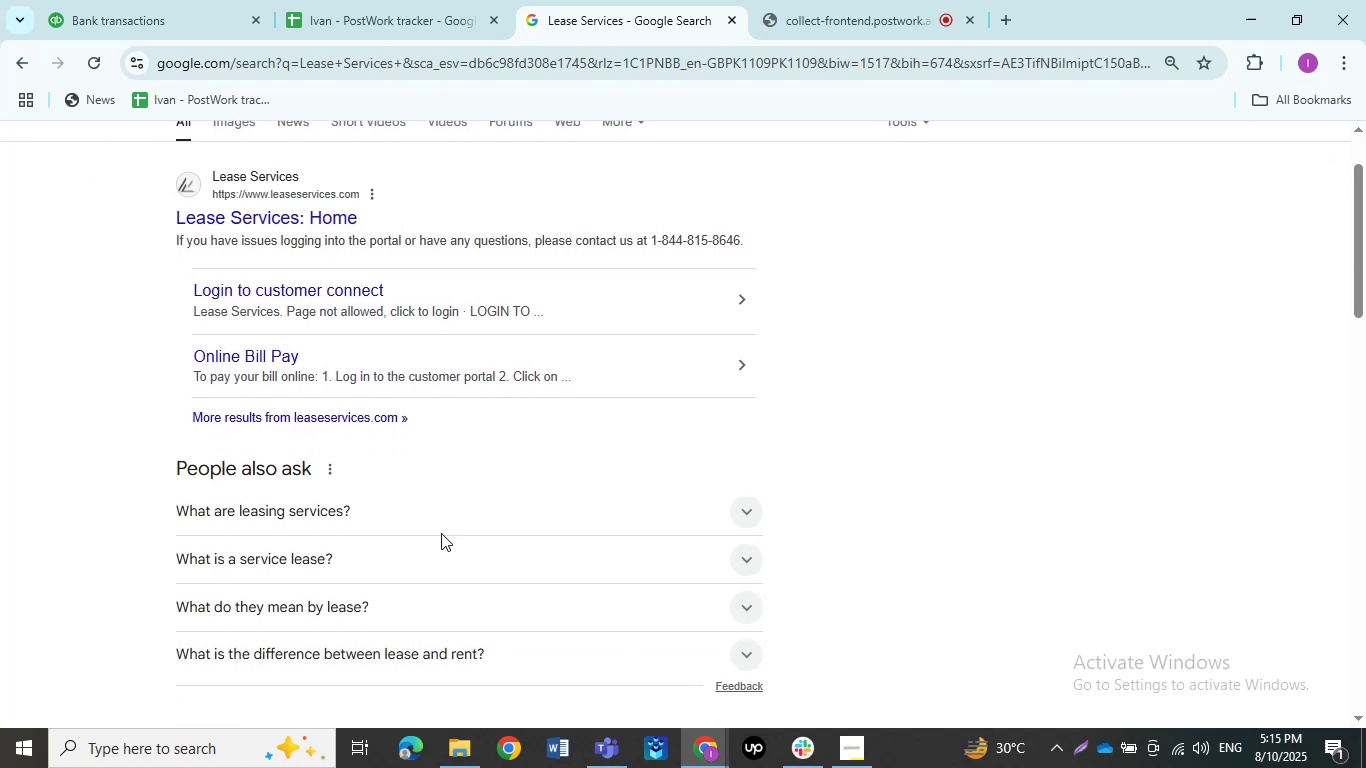 
left_click([430, 515])
 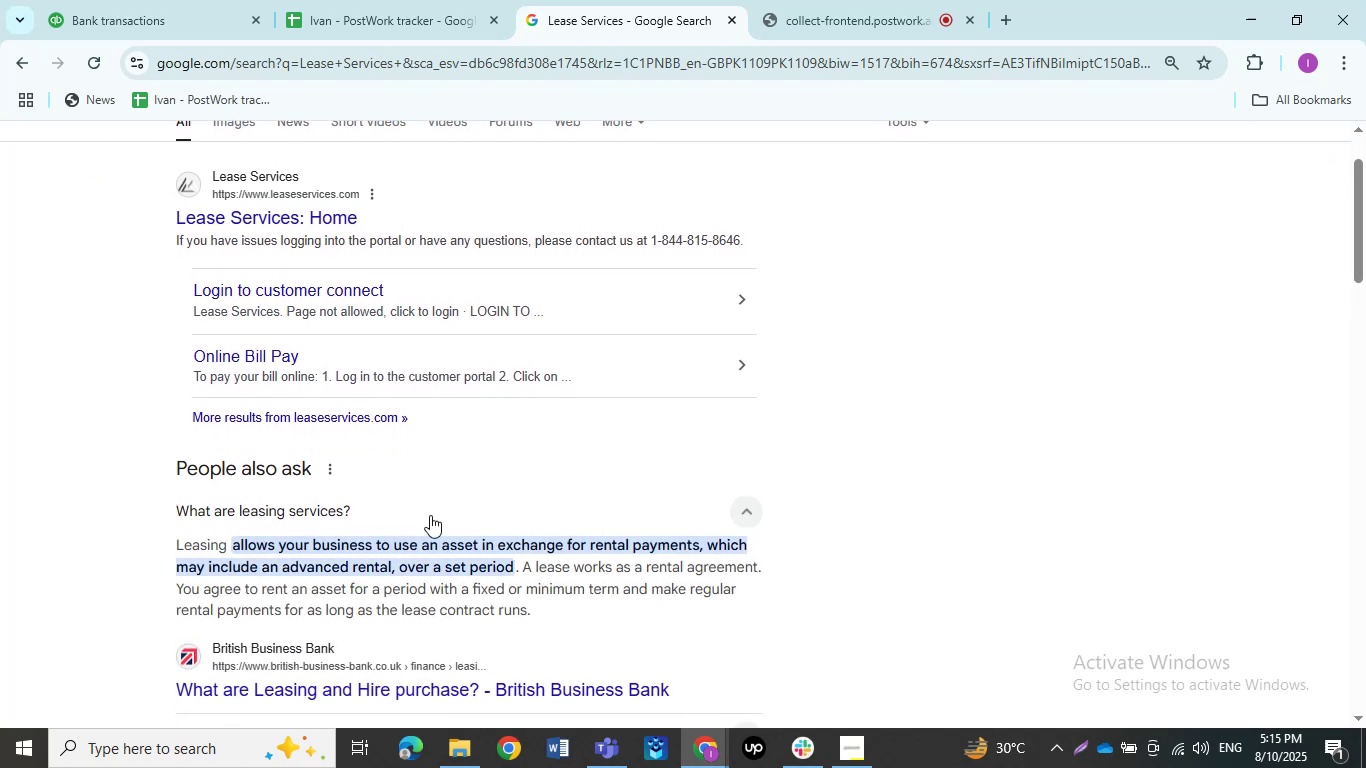 
wait(6.03)
 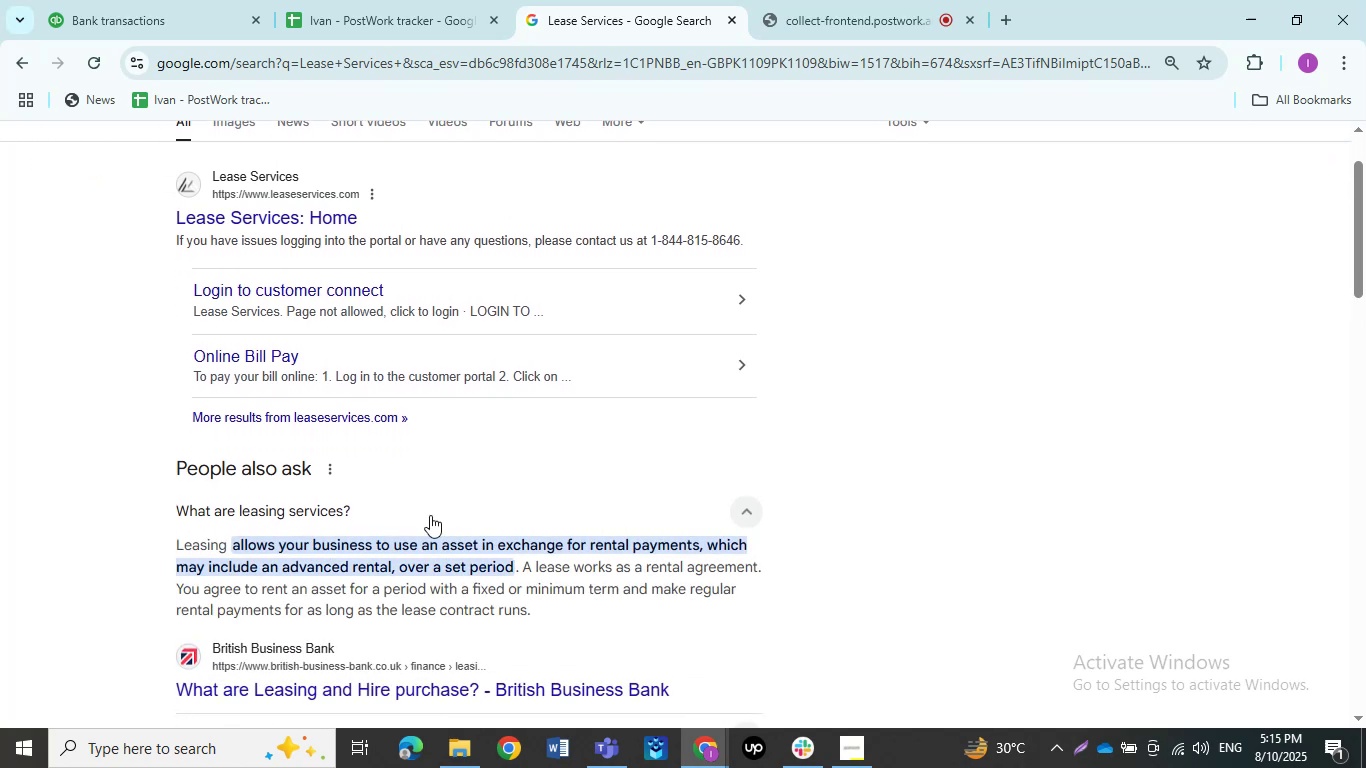 
left_click([173, 10])
 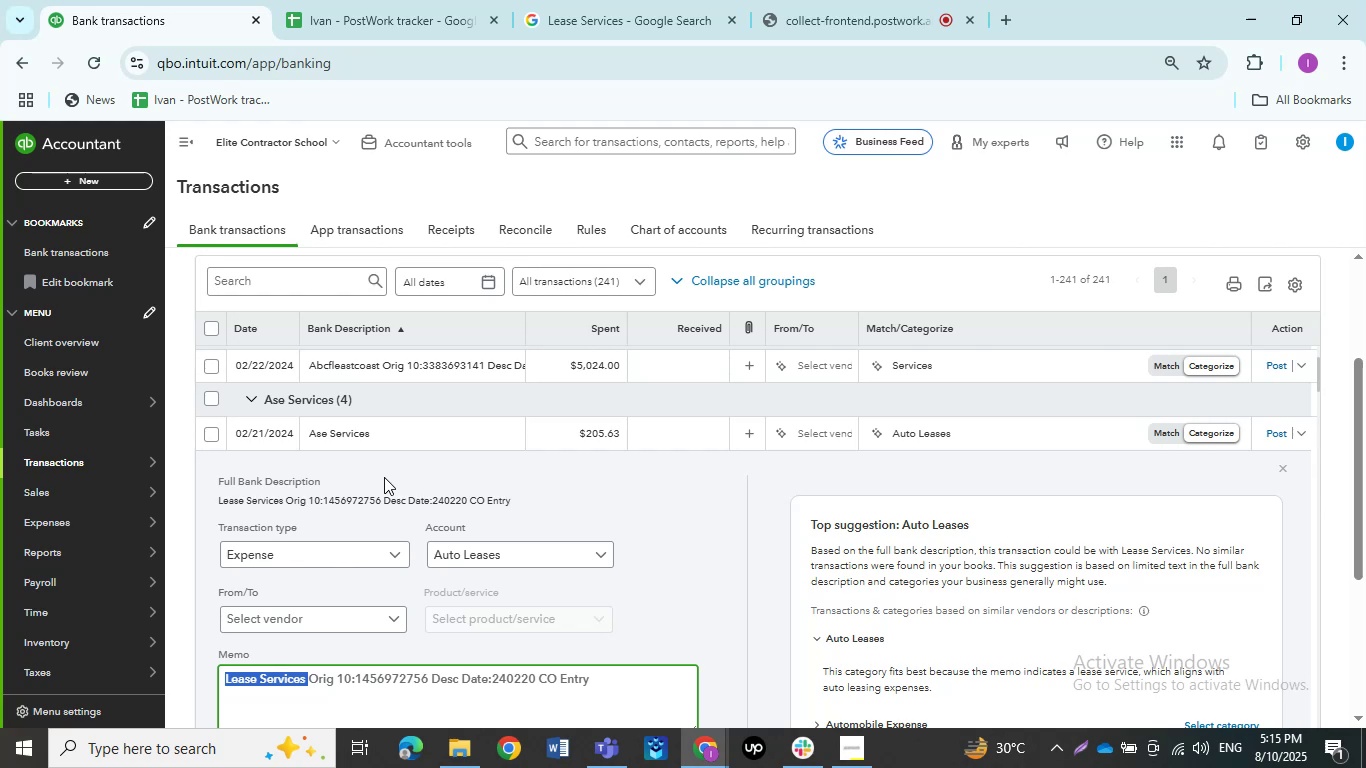 
wait(17.89)
 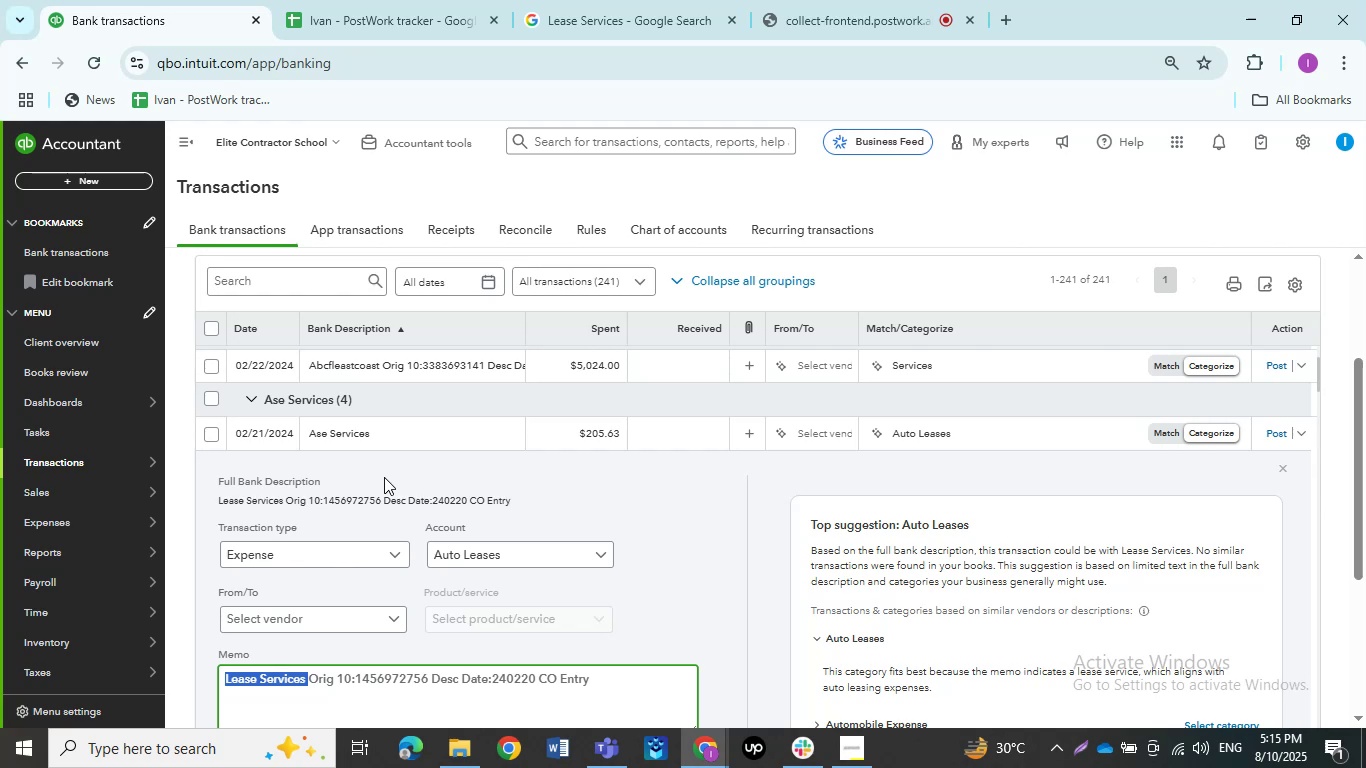 
left_click([553, 0])
 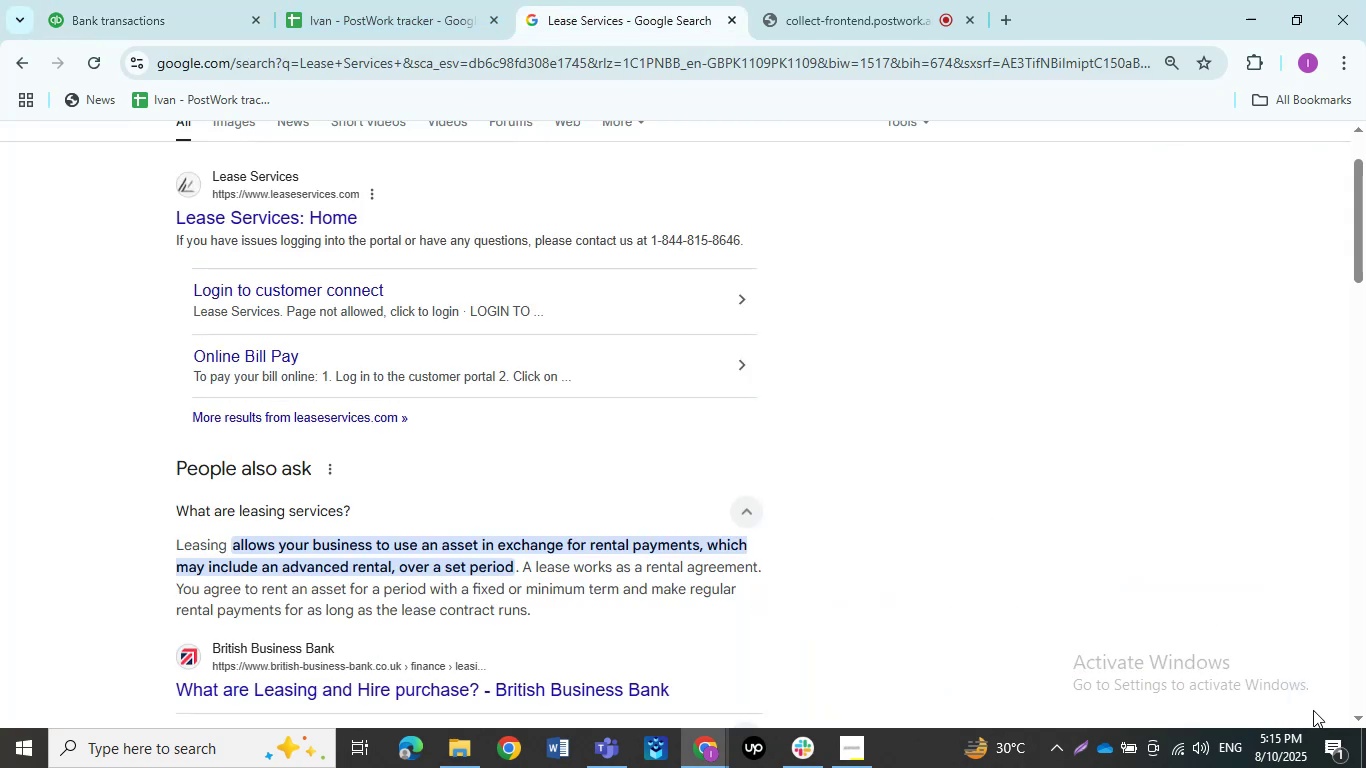 
left_click([1304, 741])
 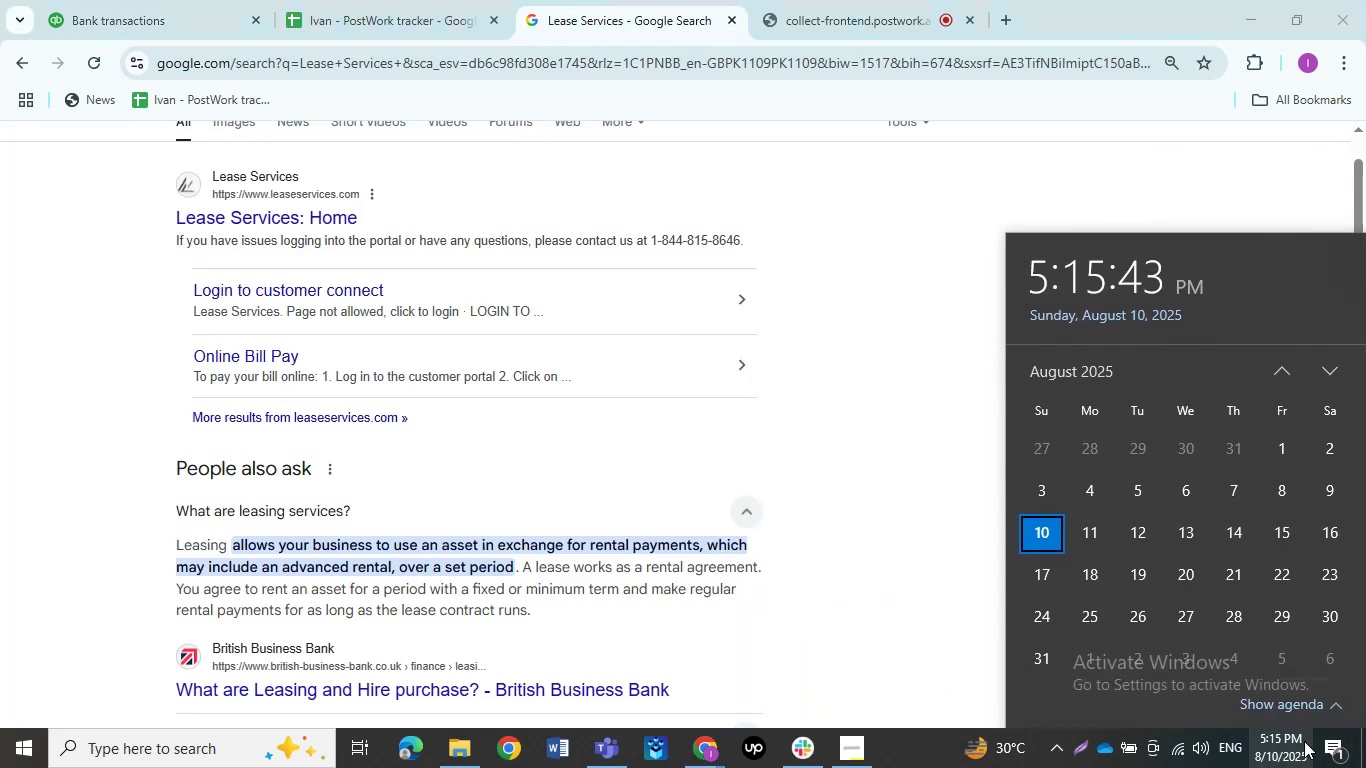 
mouse_move([1268, 734])
 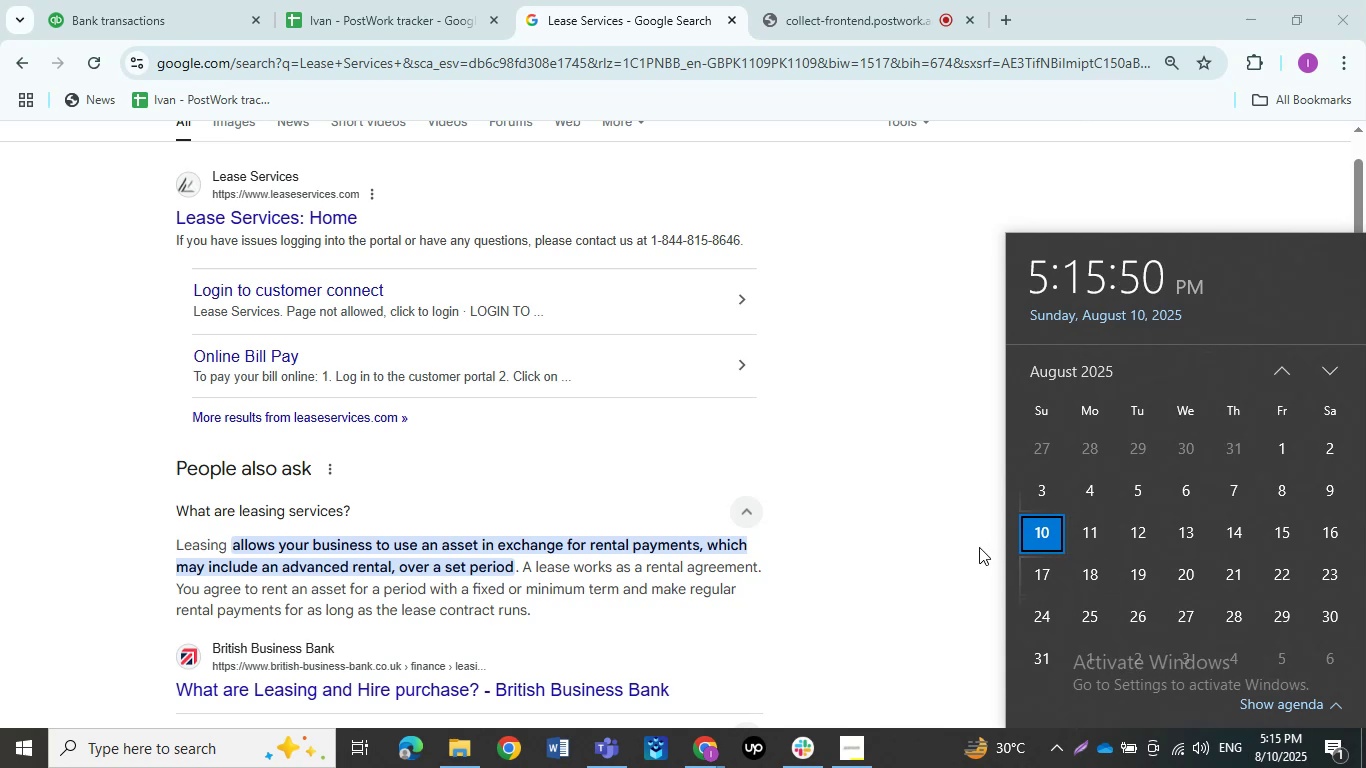 
wait(7.55)
 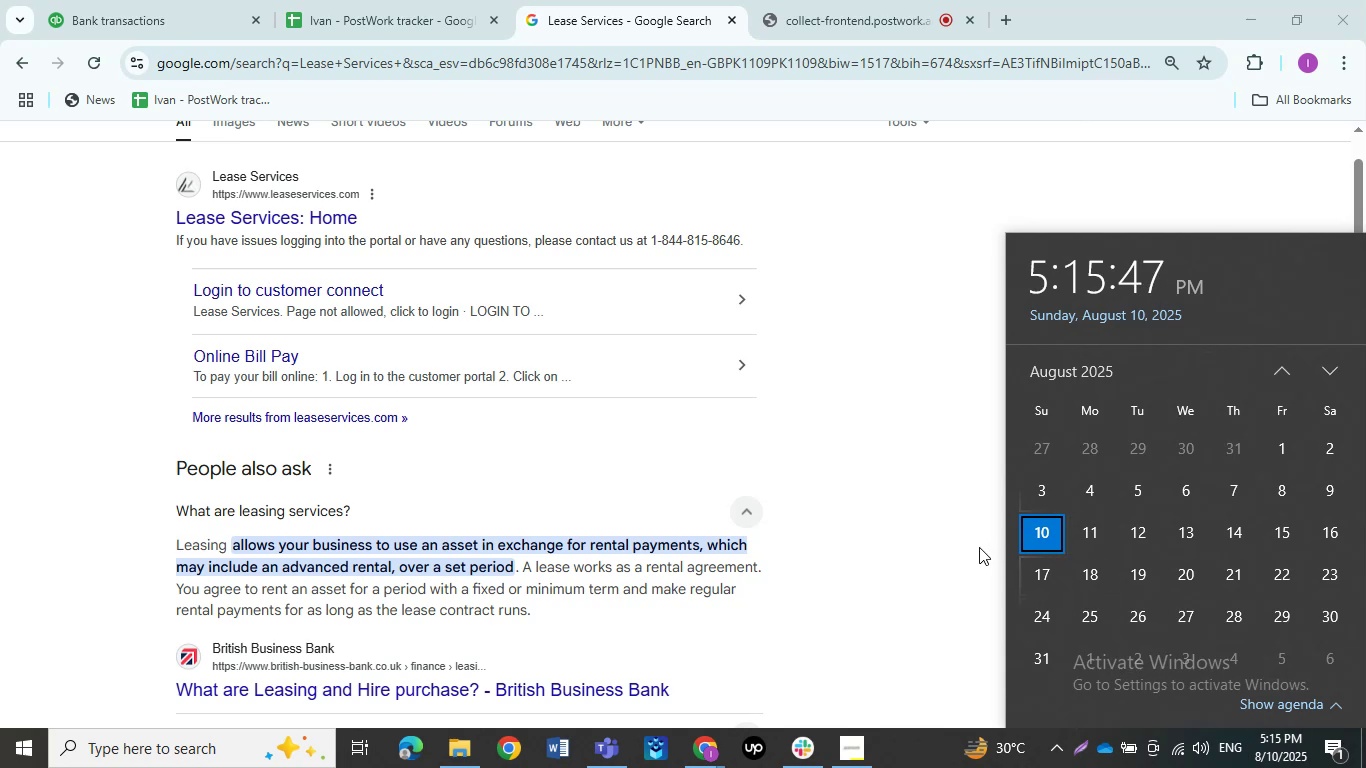 
left_click([500, 504])
 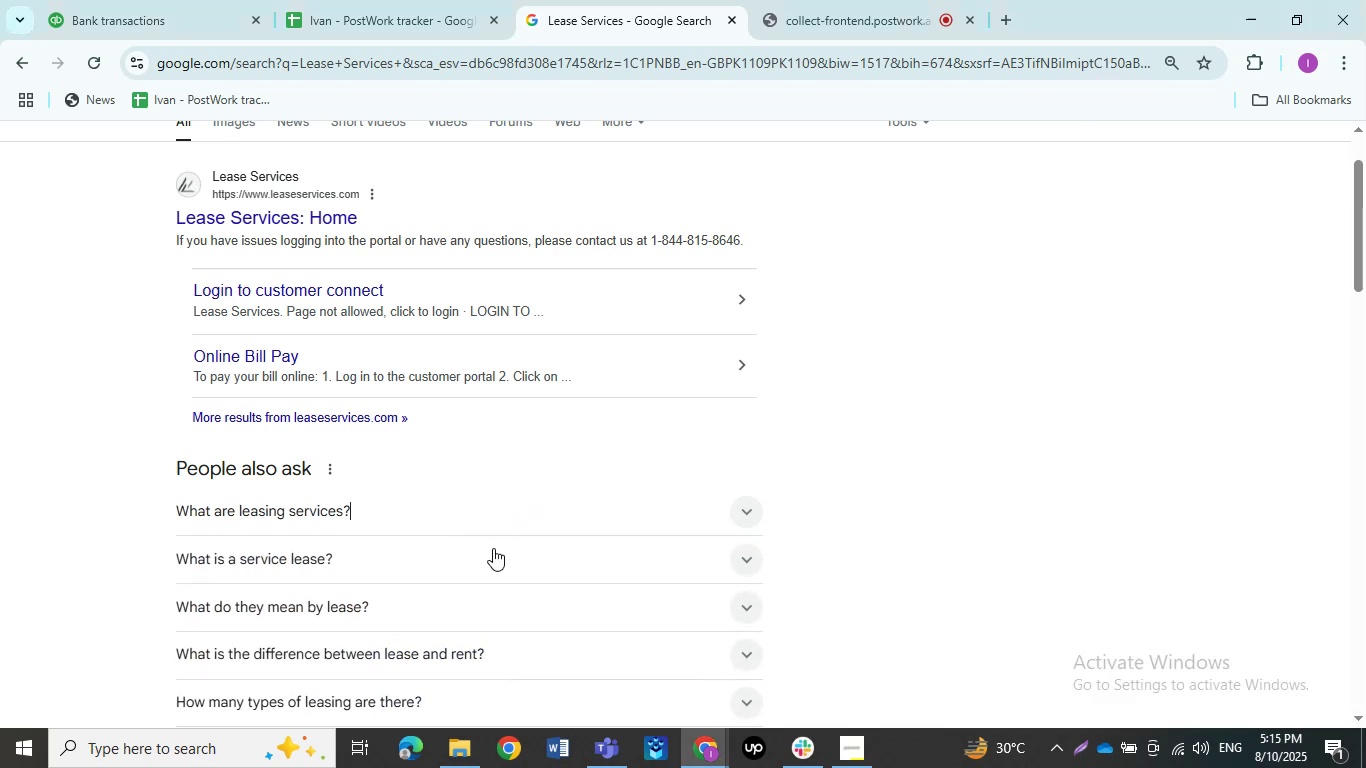 
left_click([492, 559])
 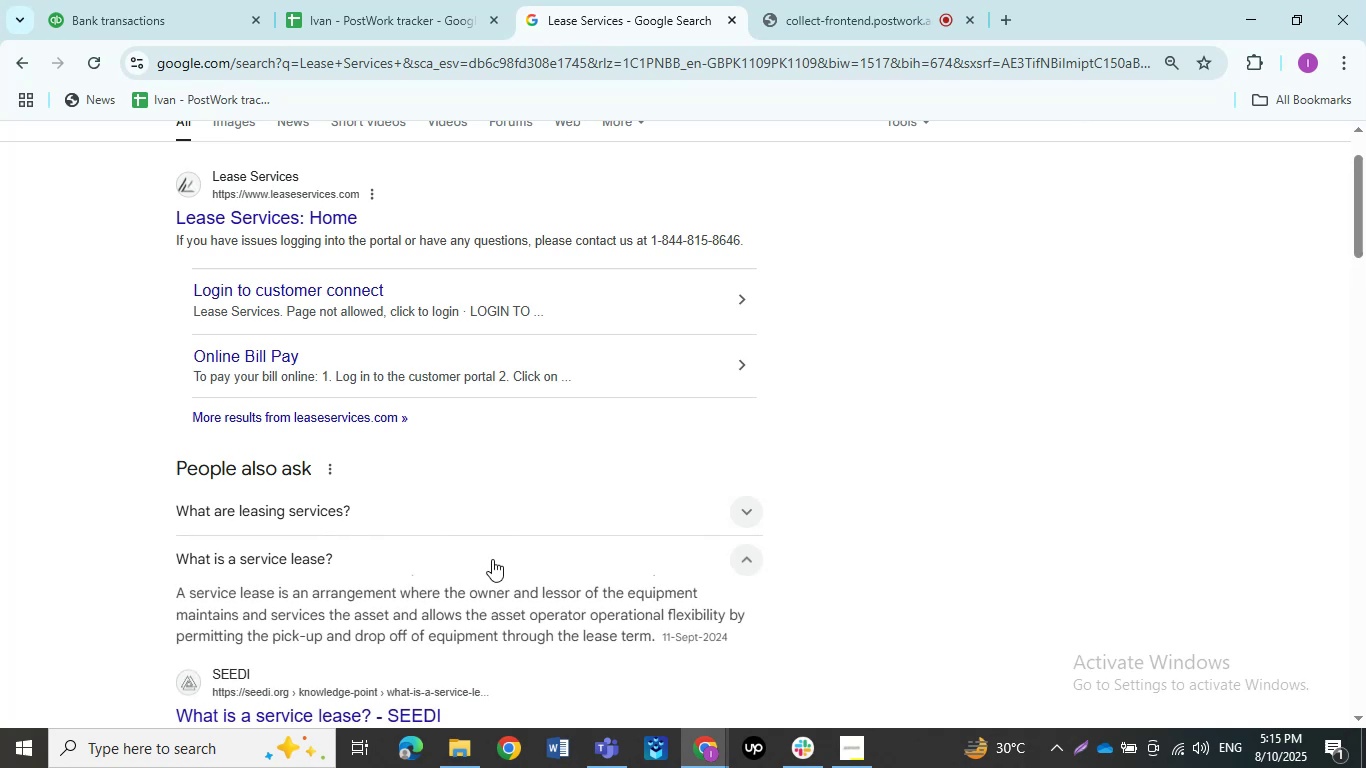 
left_click([492, 559])
 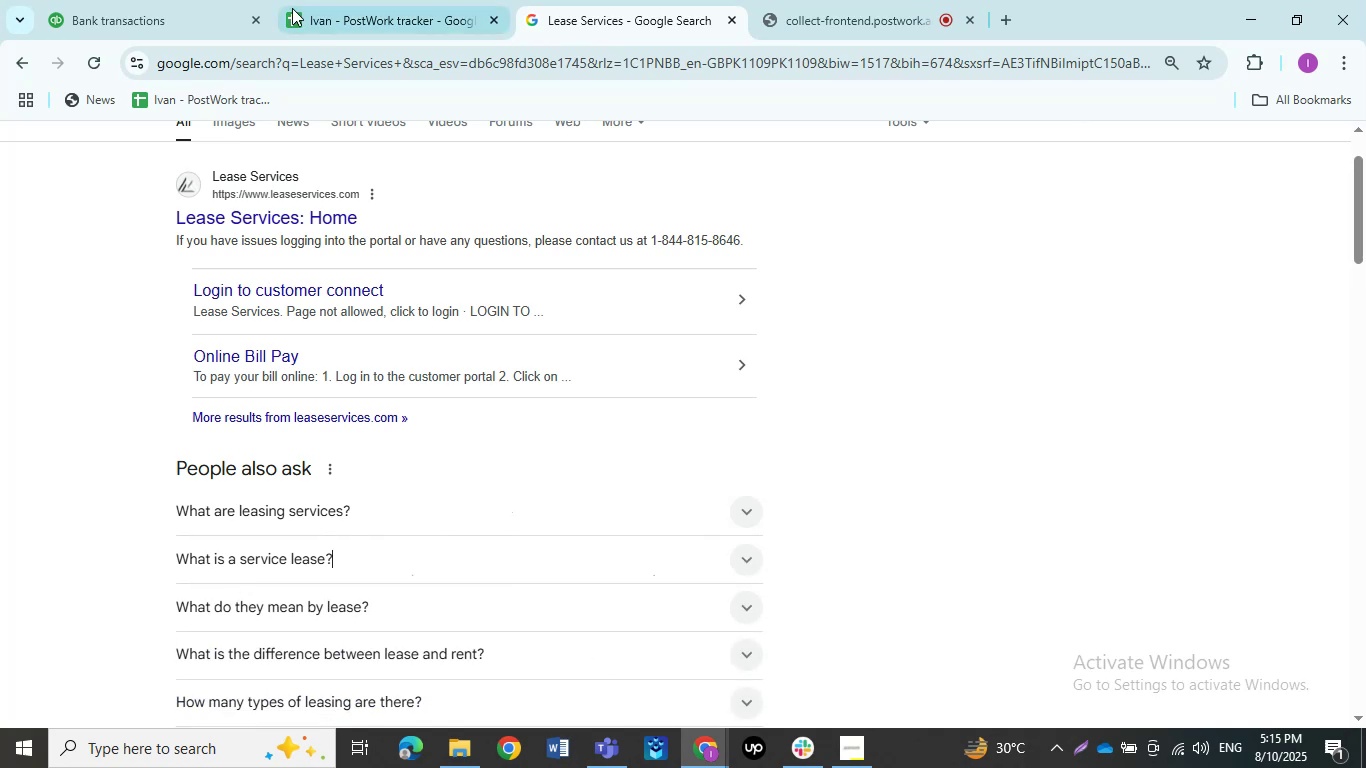 
left_click([191, 0])
 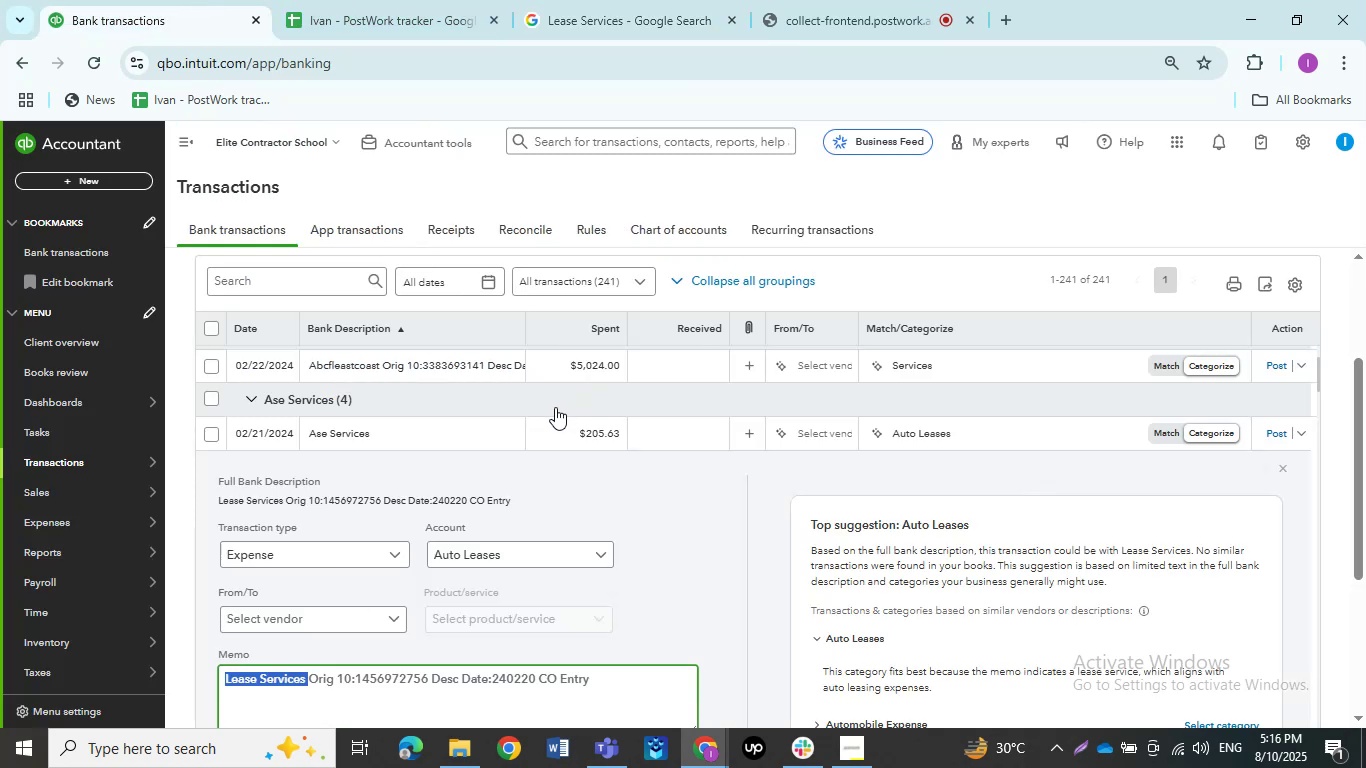 
wait(7.14)
 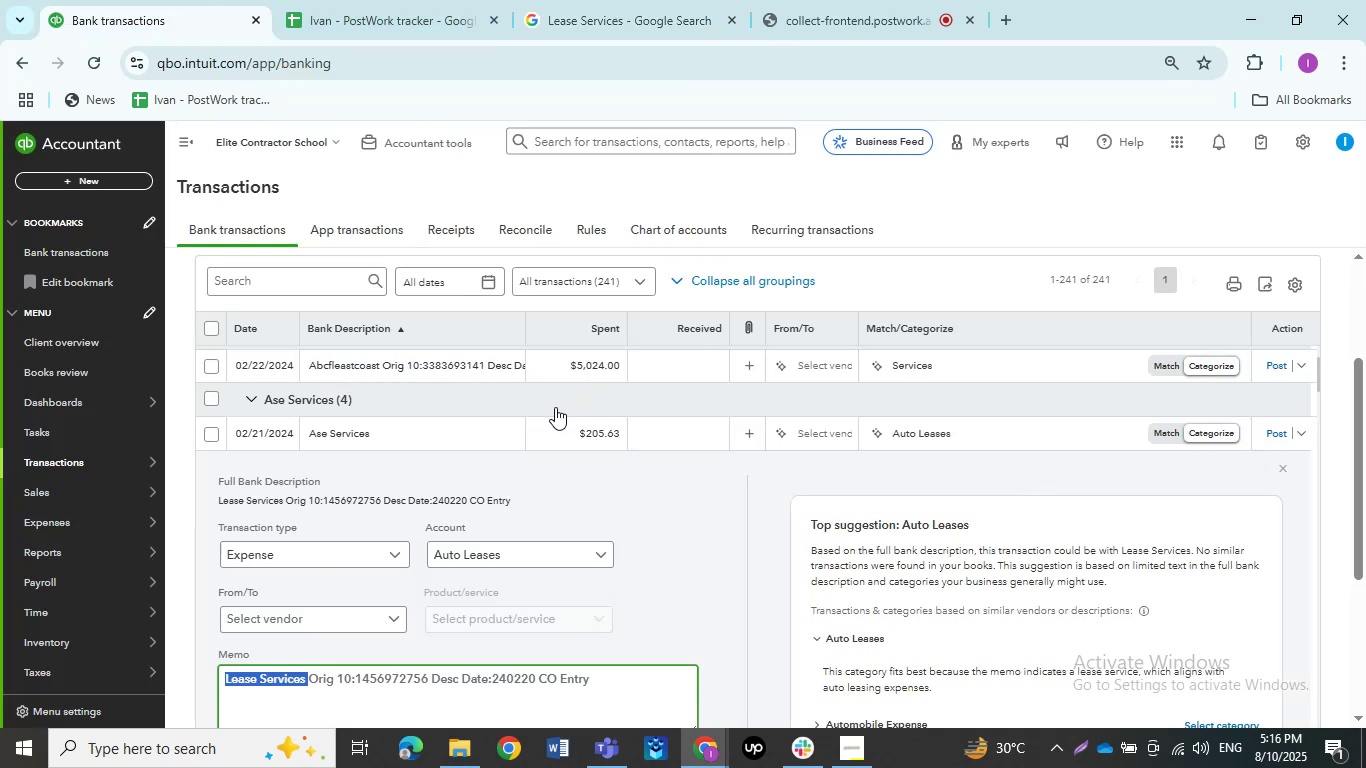 
scroll: coordinate [451, 634], scroll_direction: down, amount: 3.0
 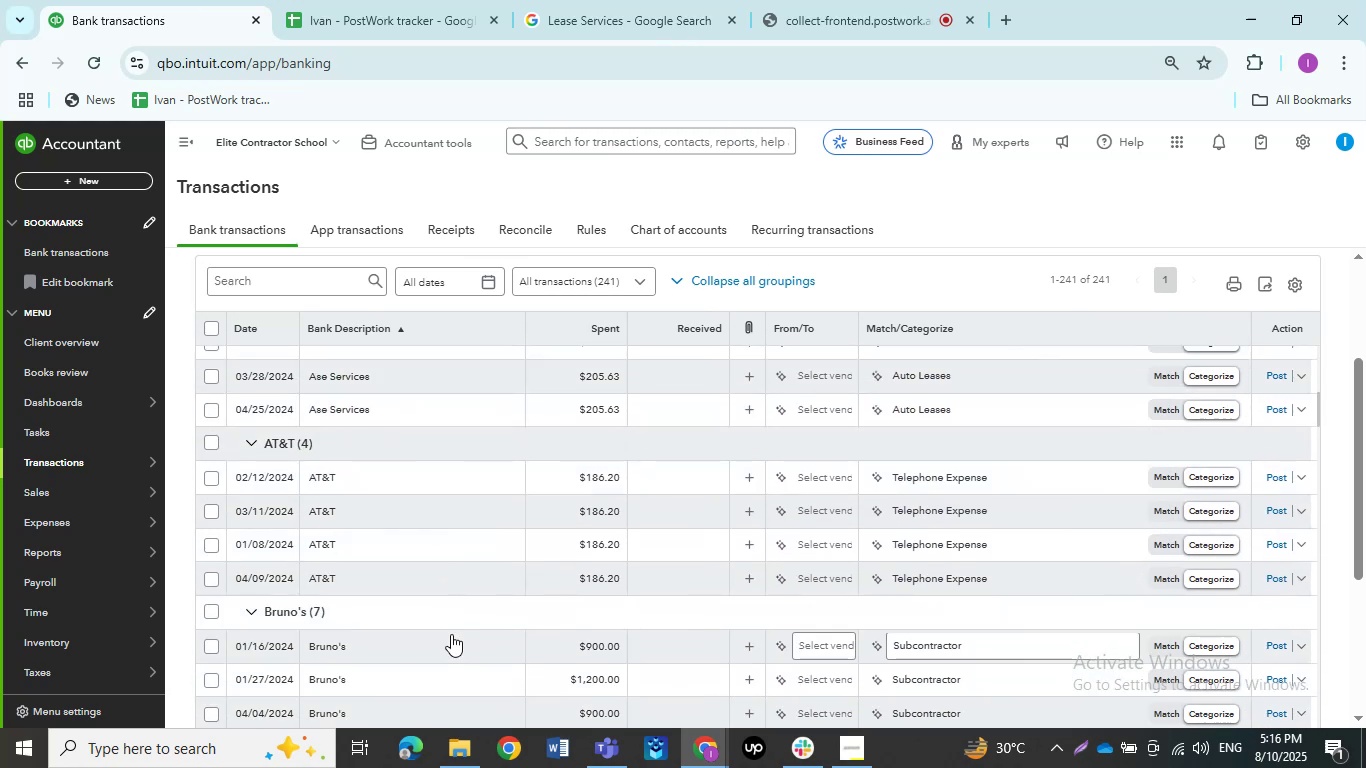 
scroll: coordinate [451, 634], scroll_direction: up, amount: 5.0
 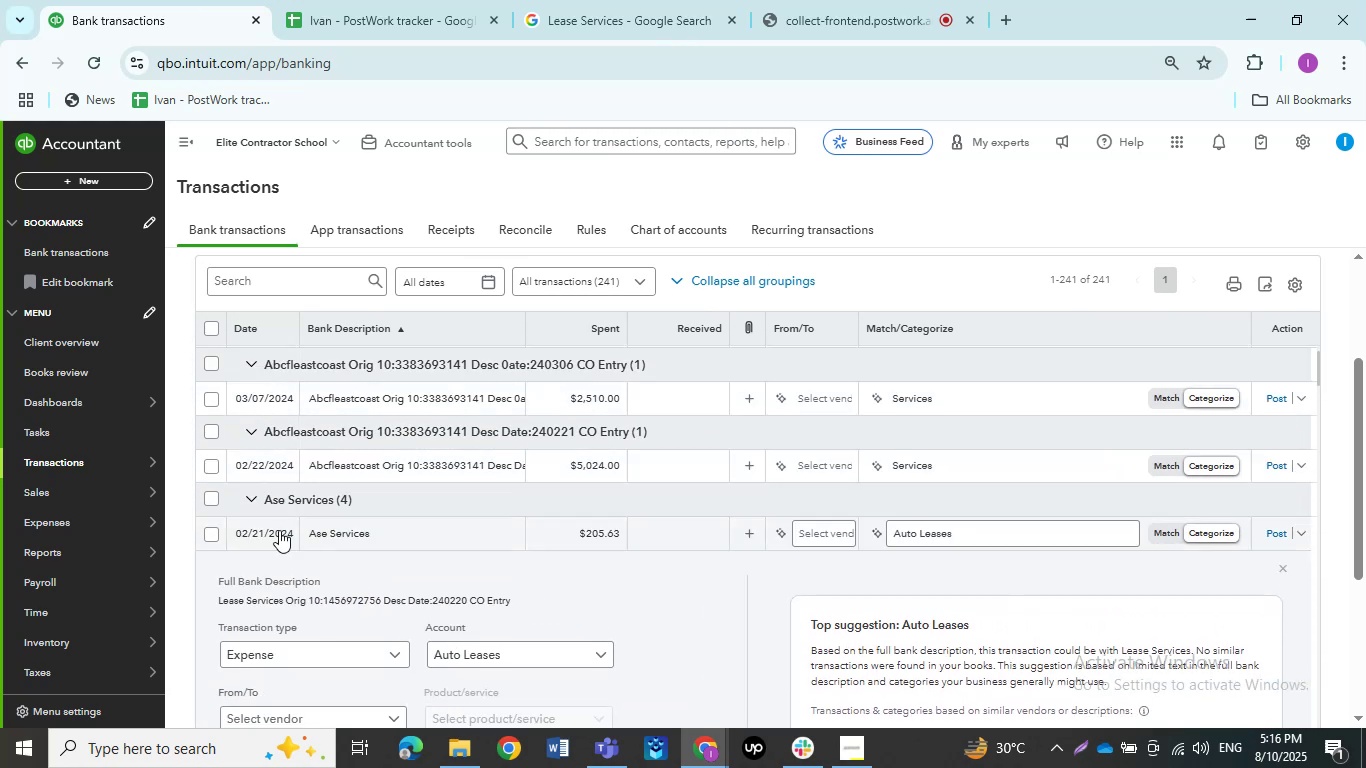 
left_click([336, 538])
 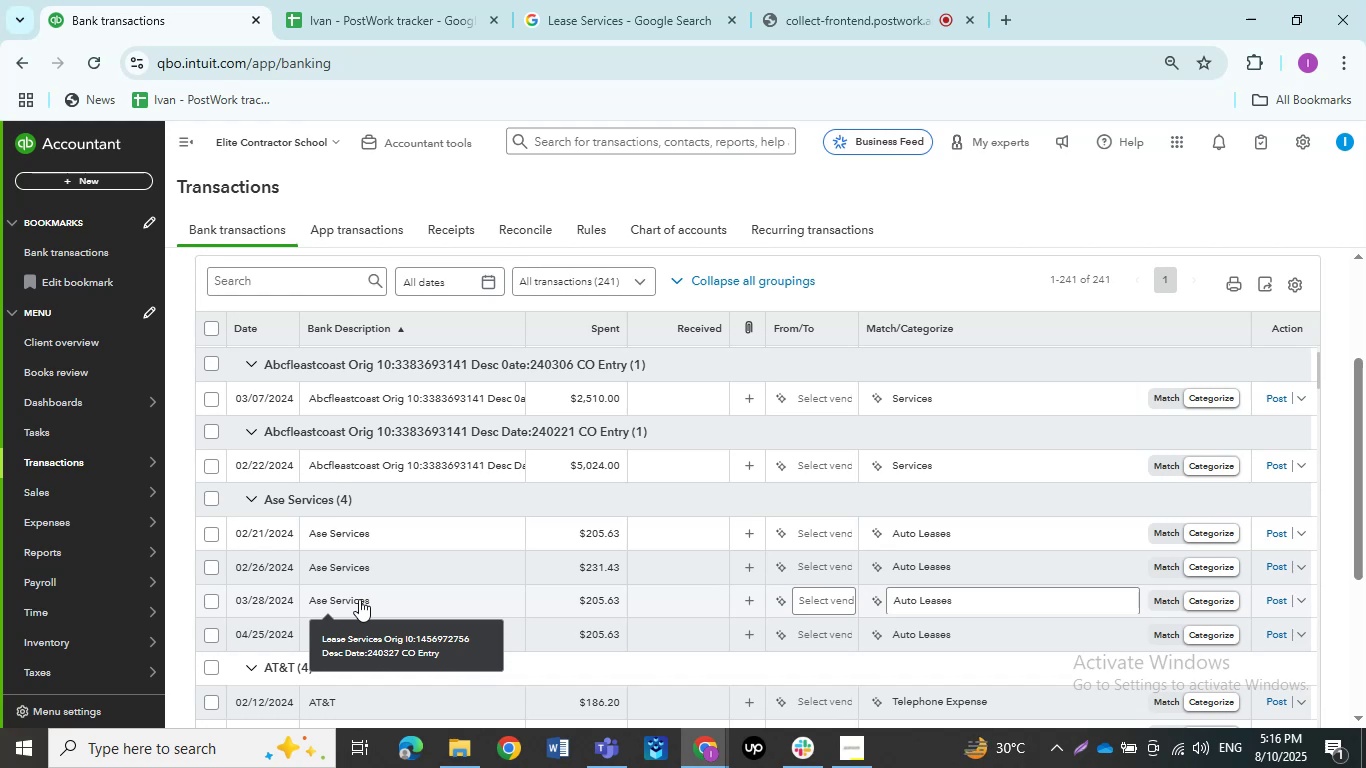 
wait(45.77)
 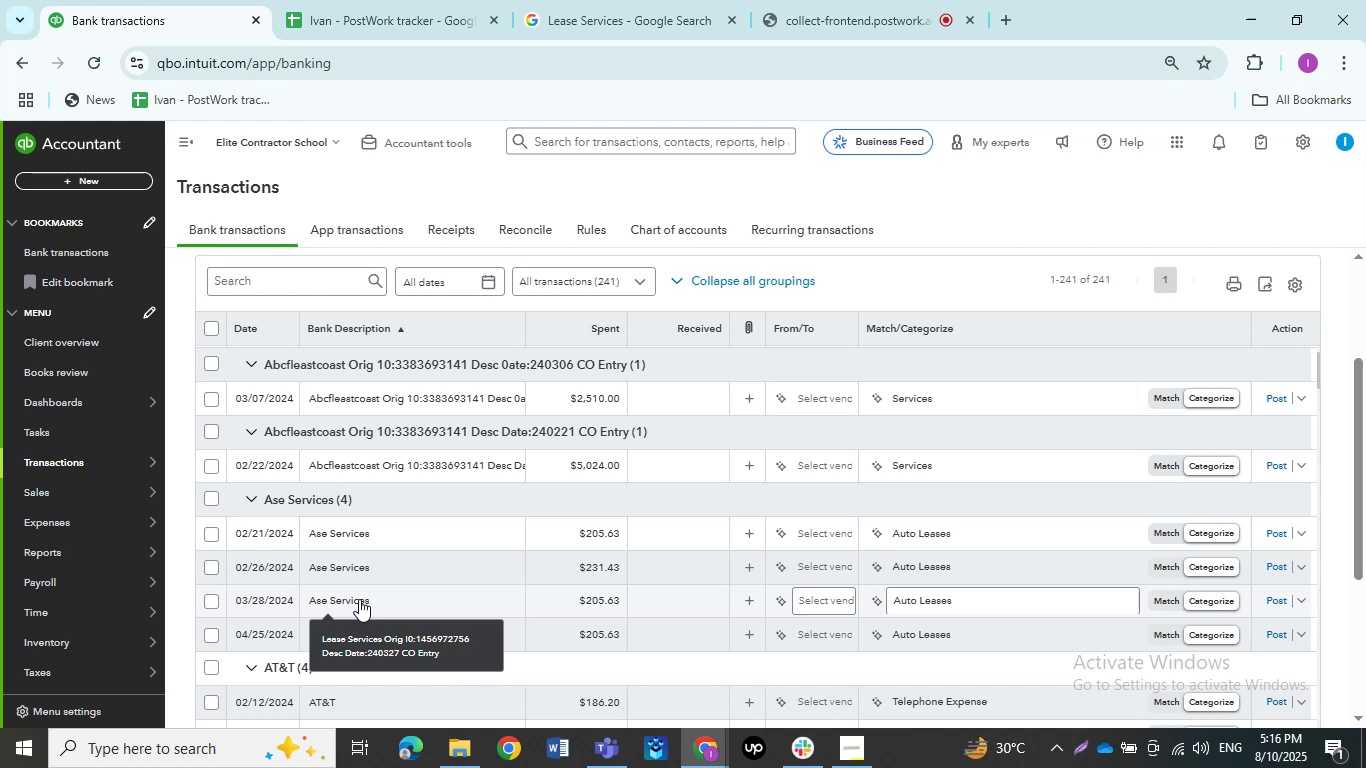 
left_click([394, 540])
 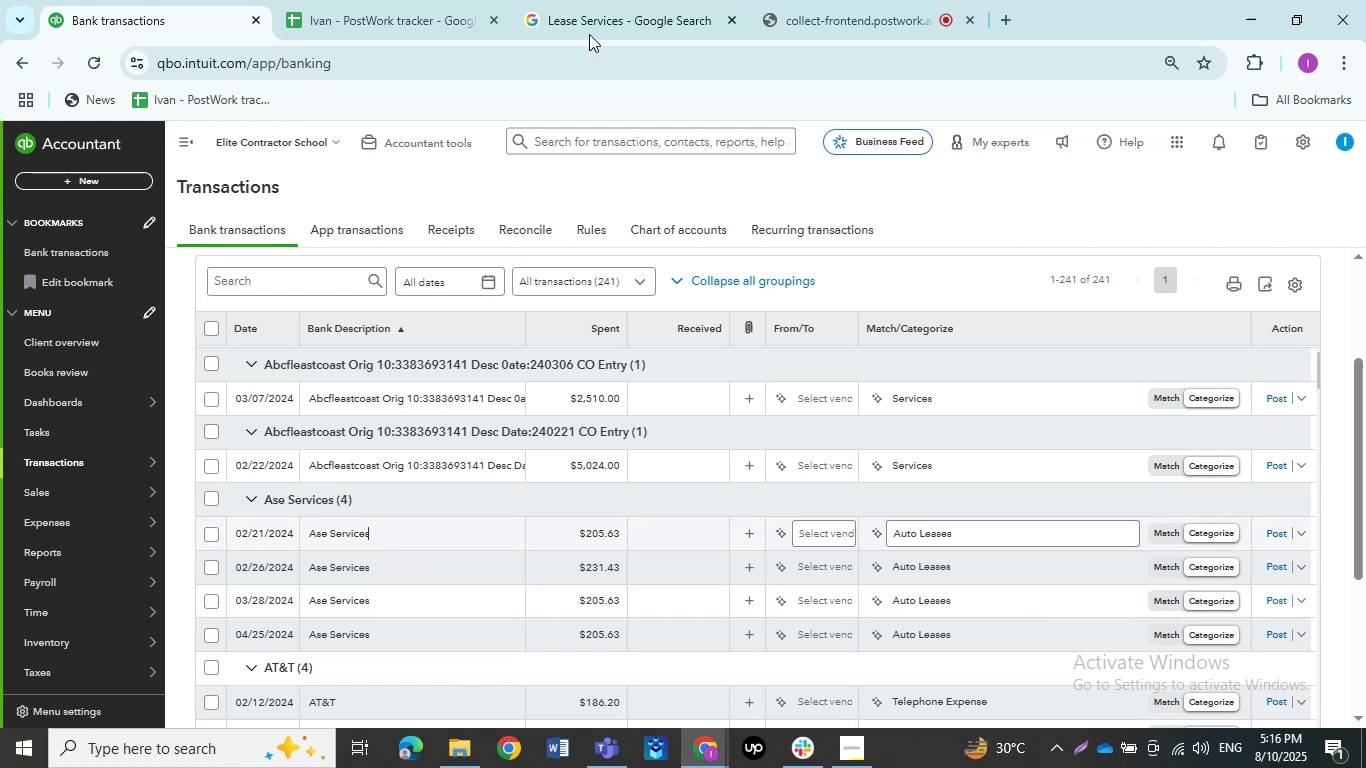 
left_click([590, 33])
 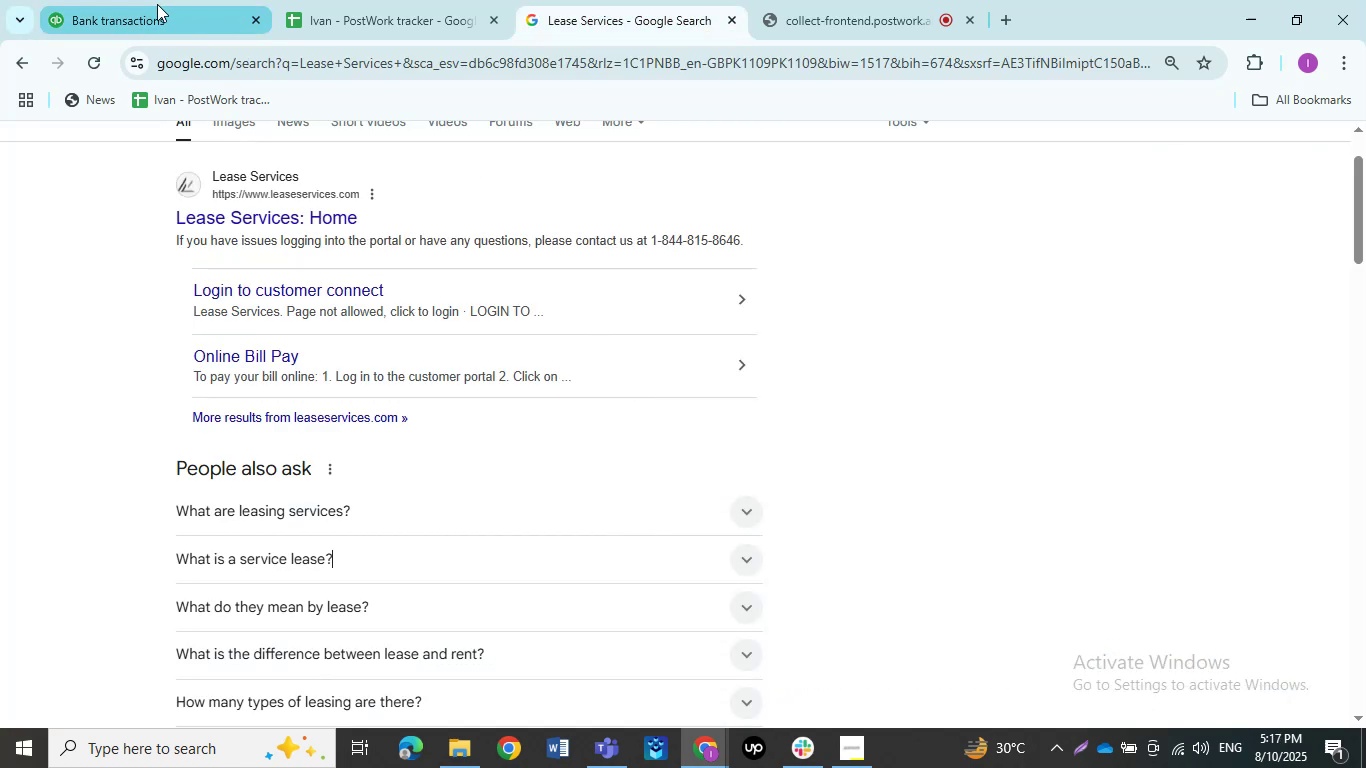 
left_click([291, 204])
 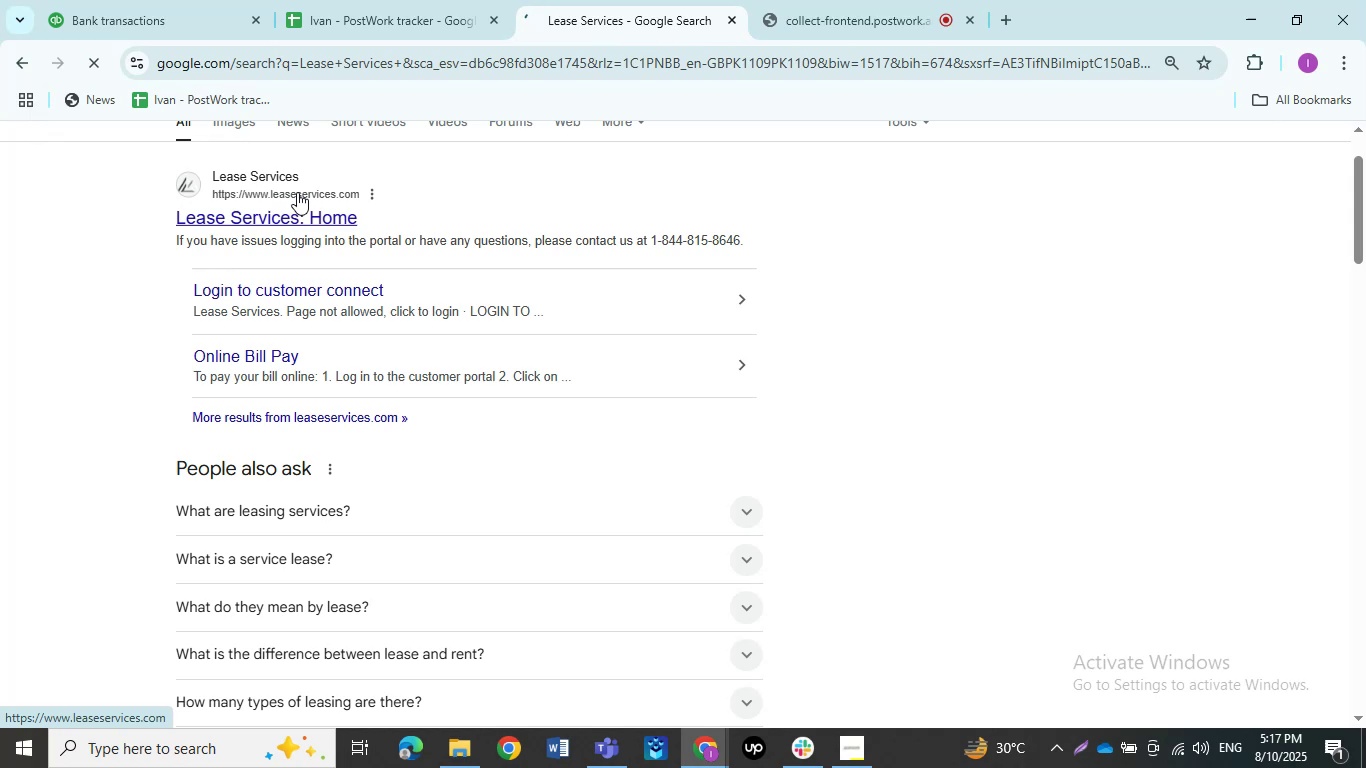 
wait(11.63)
 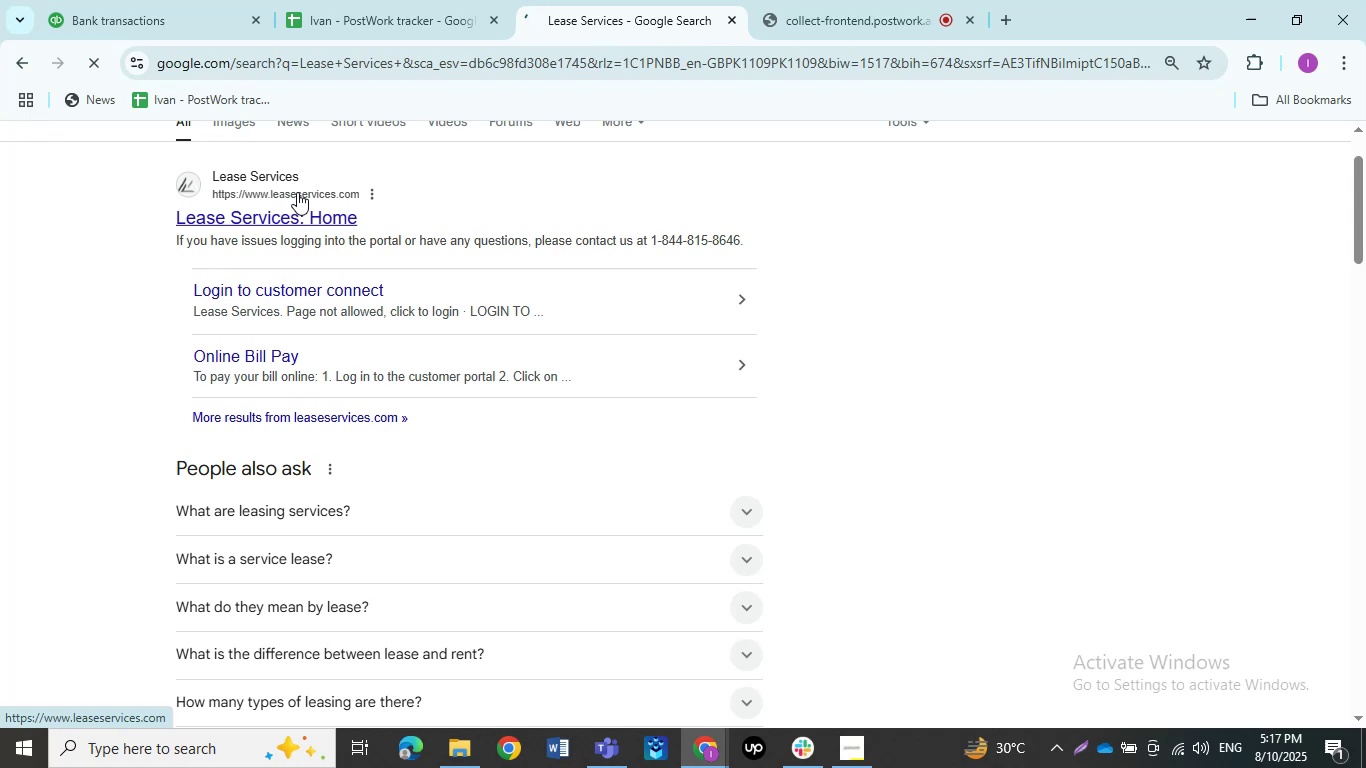 
left_click([296, 217])
 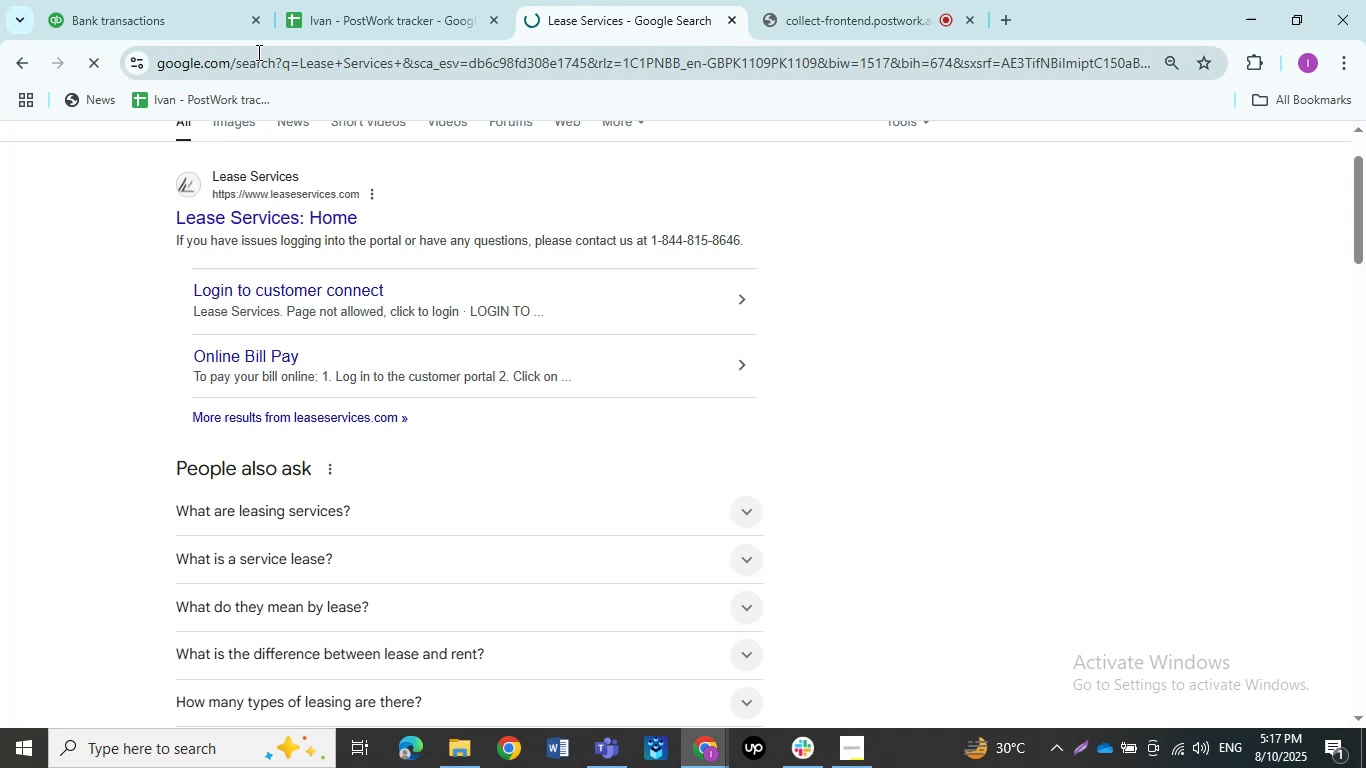 
wait(13.88)
 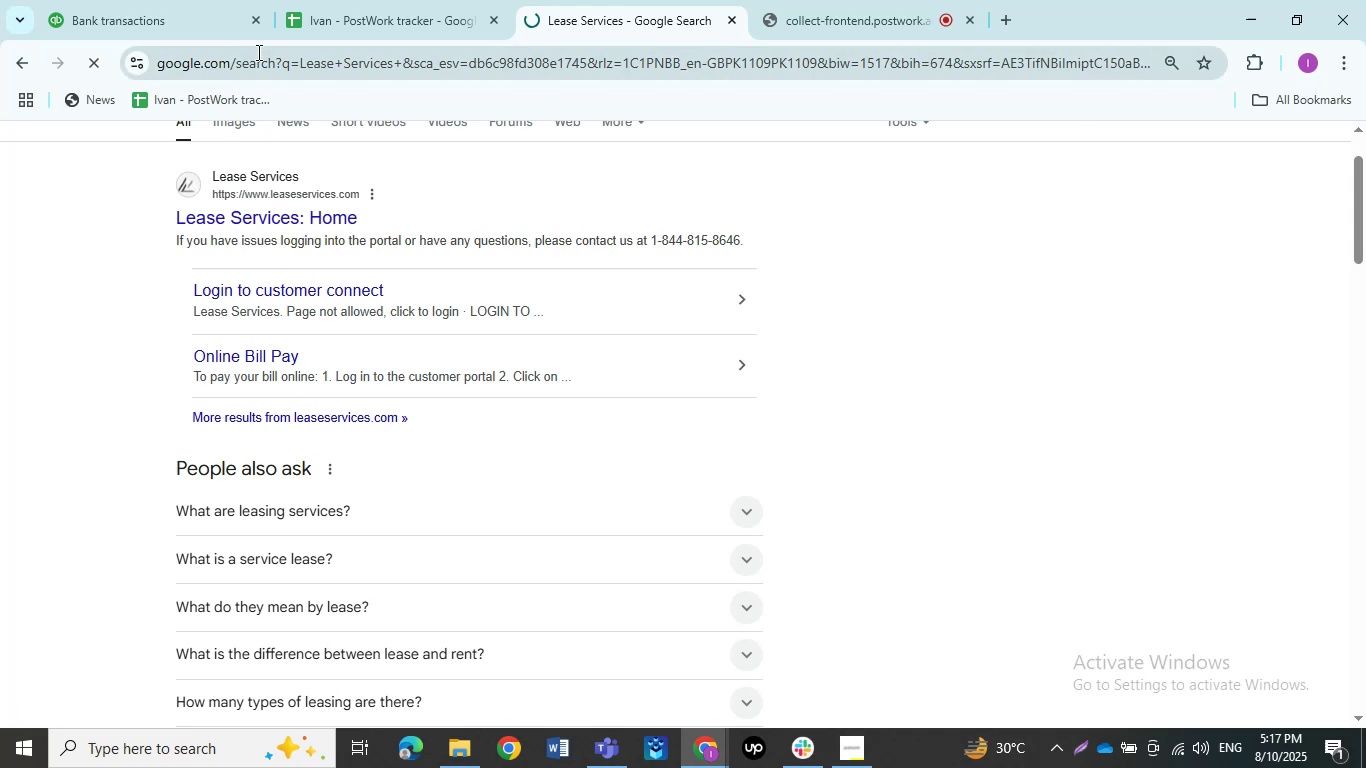 
left_click([25, 57])
 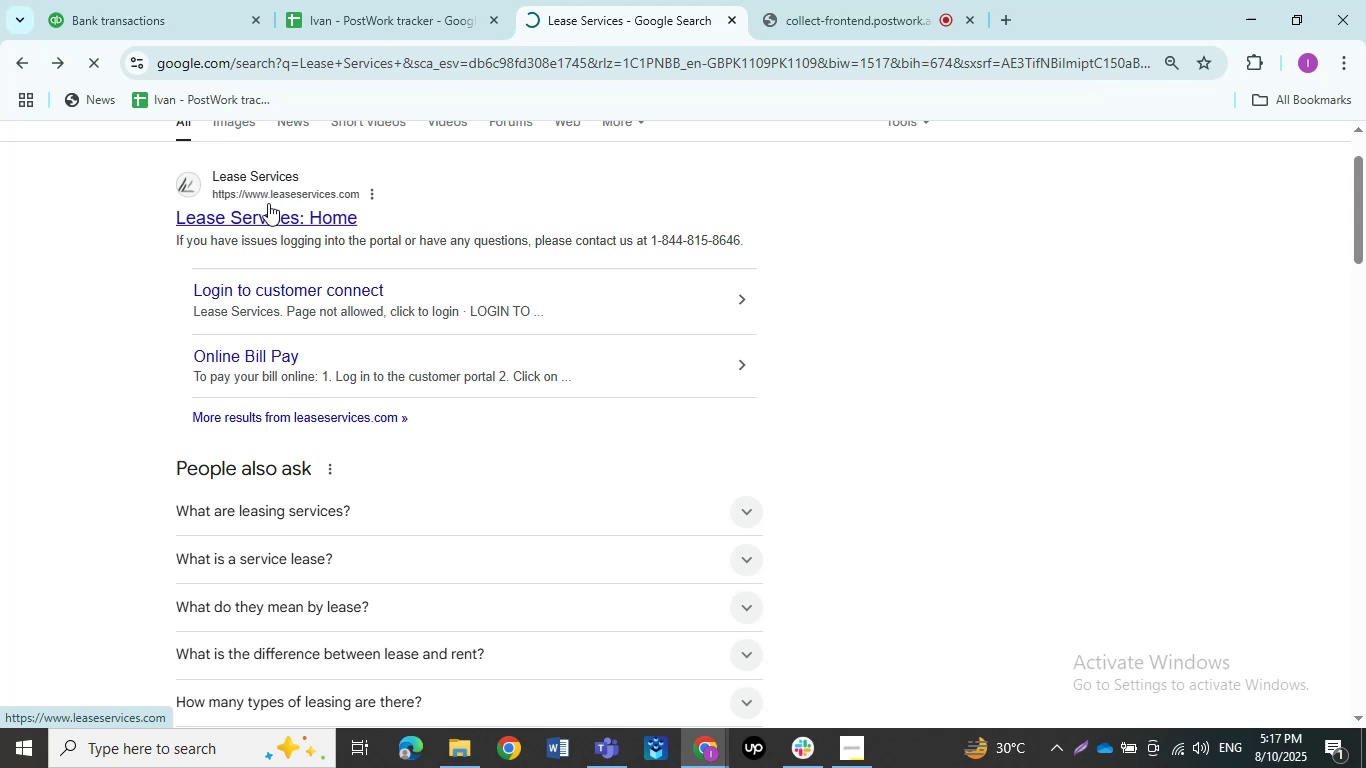 
wait(12.56)
 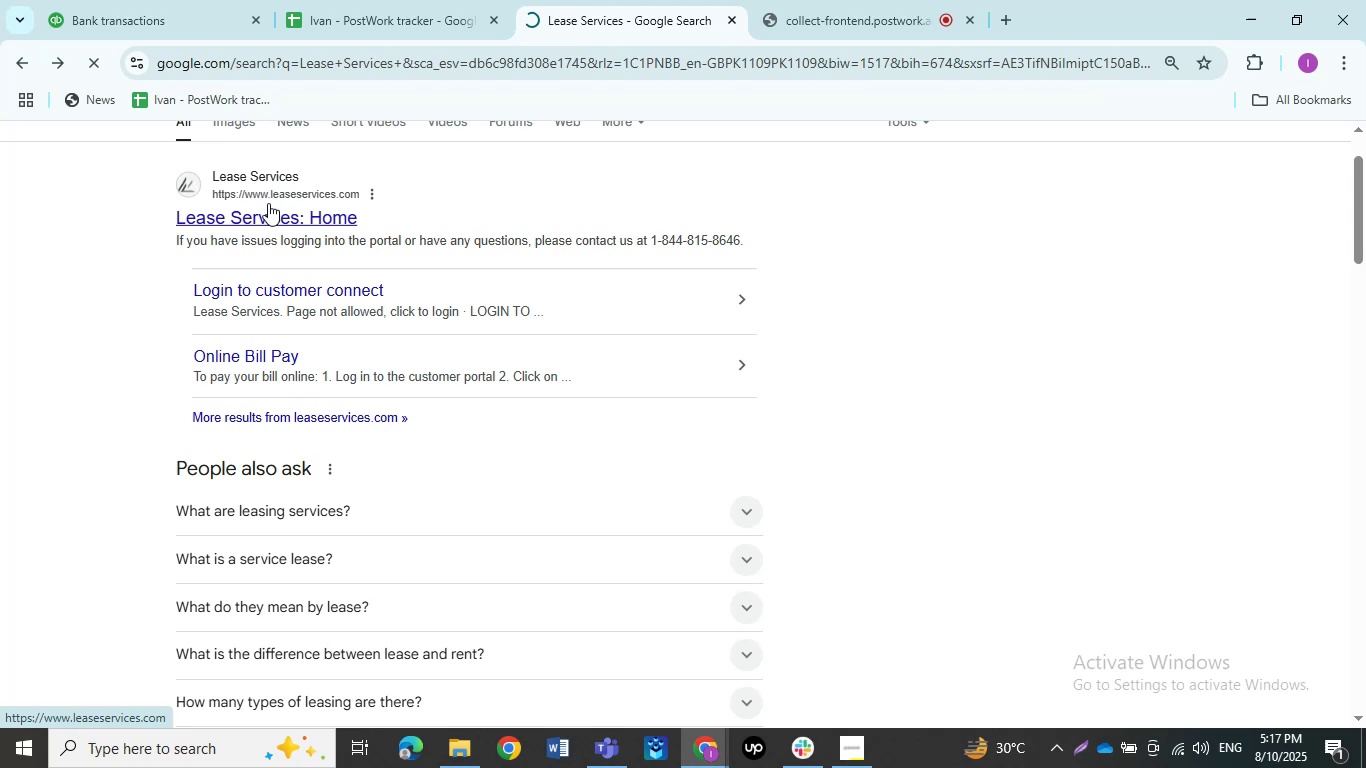 
left_click([267, 213])
 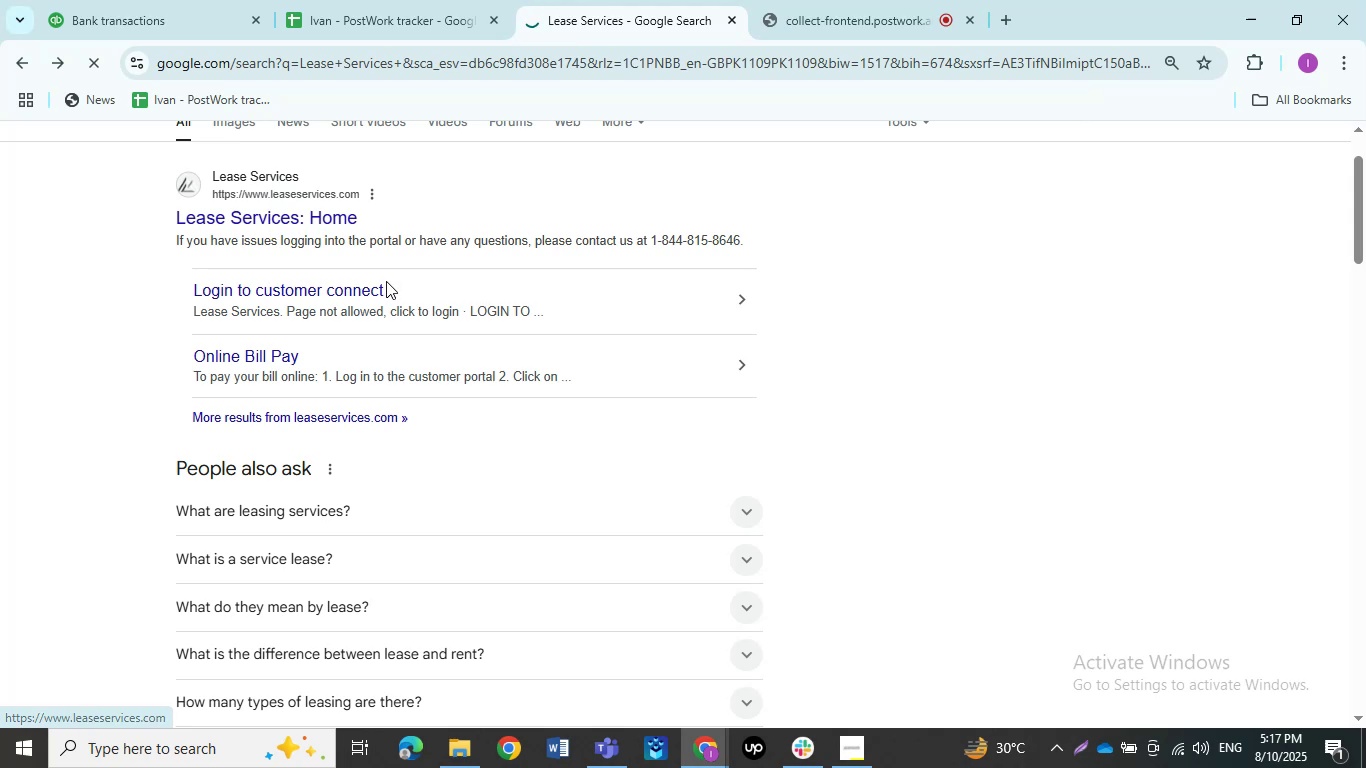 
left_click([69, 7])
 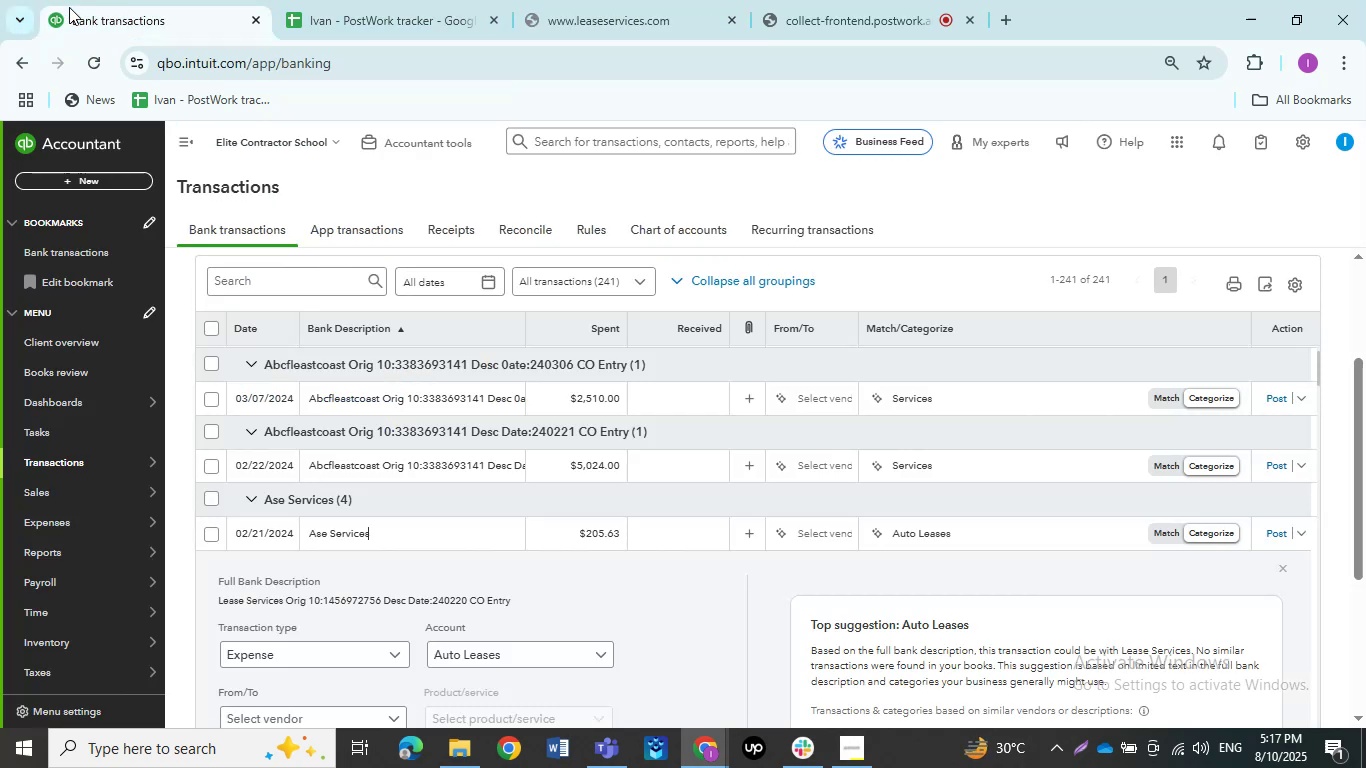 
wait(12.88)
 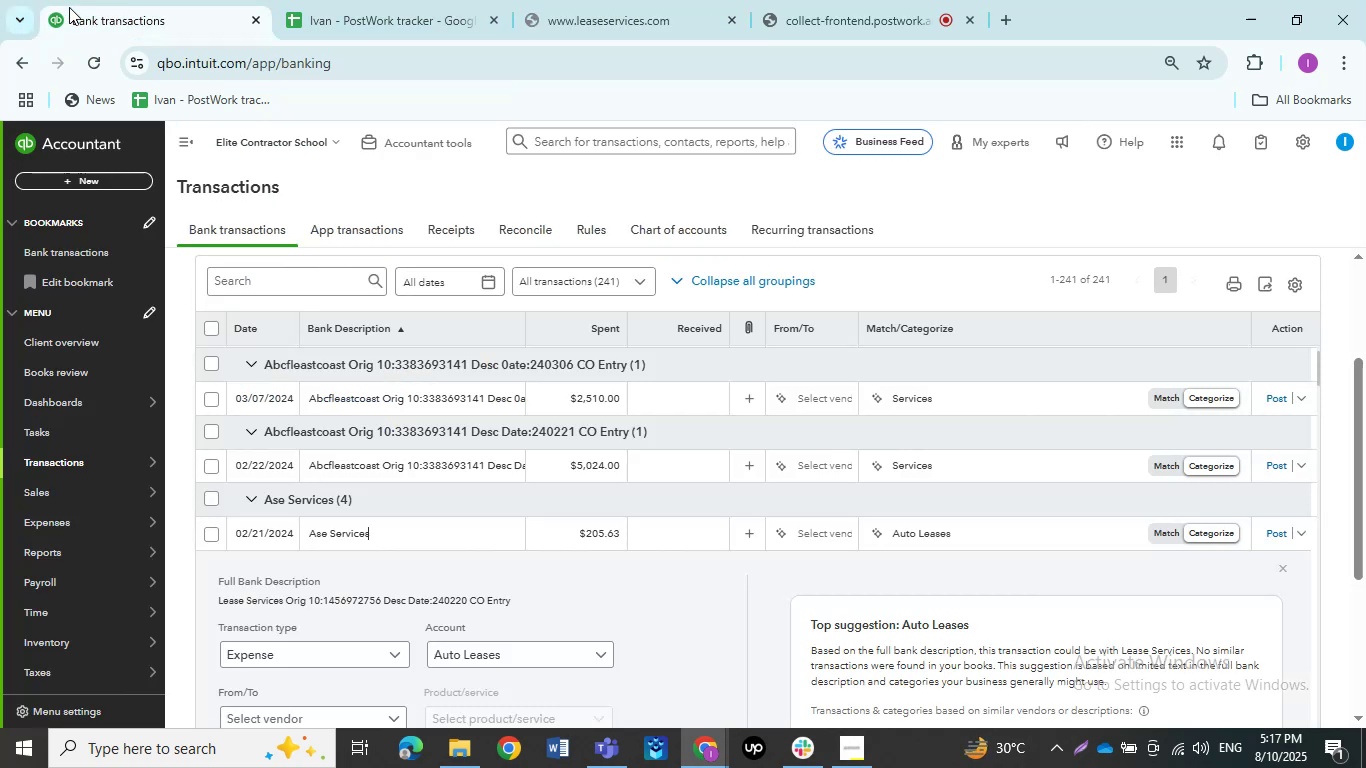 
left_click([405, 545])
 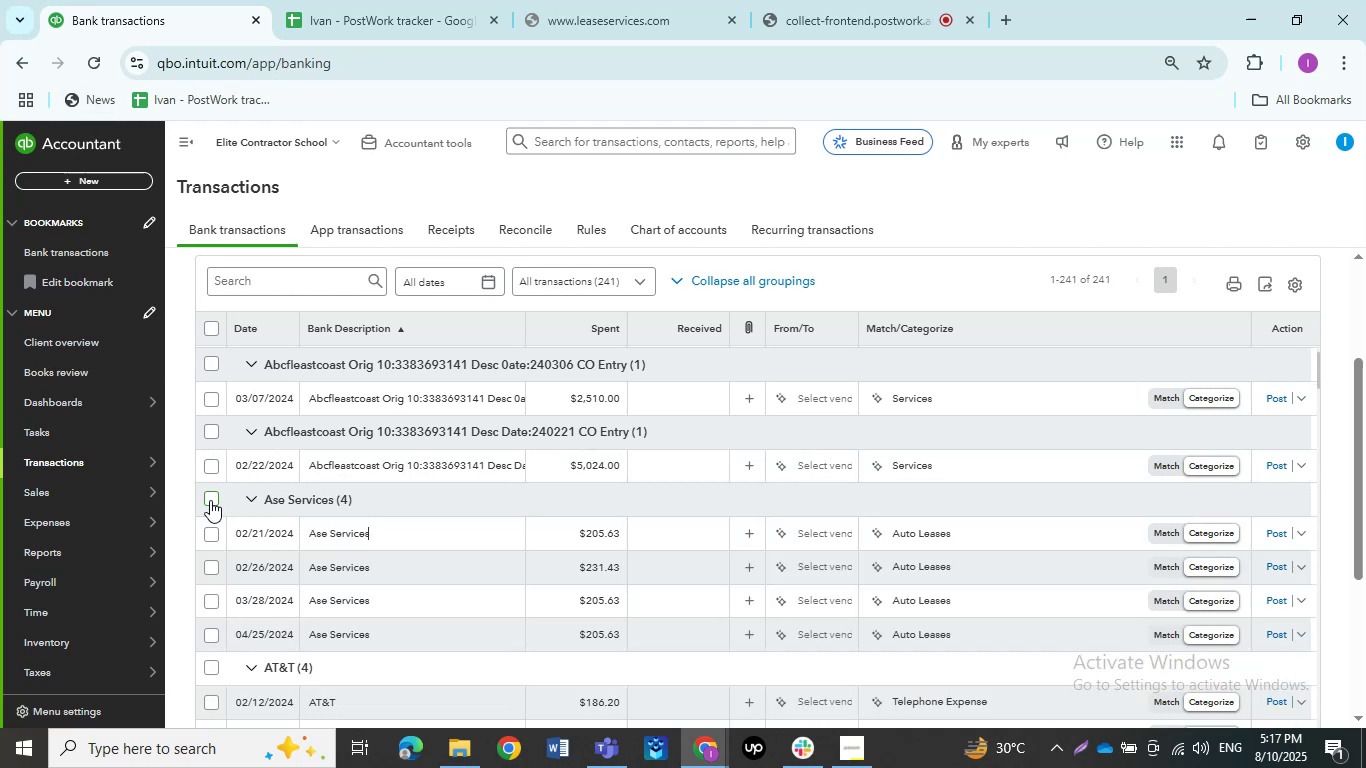 
left_click([208, 504])
 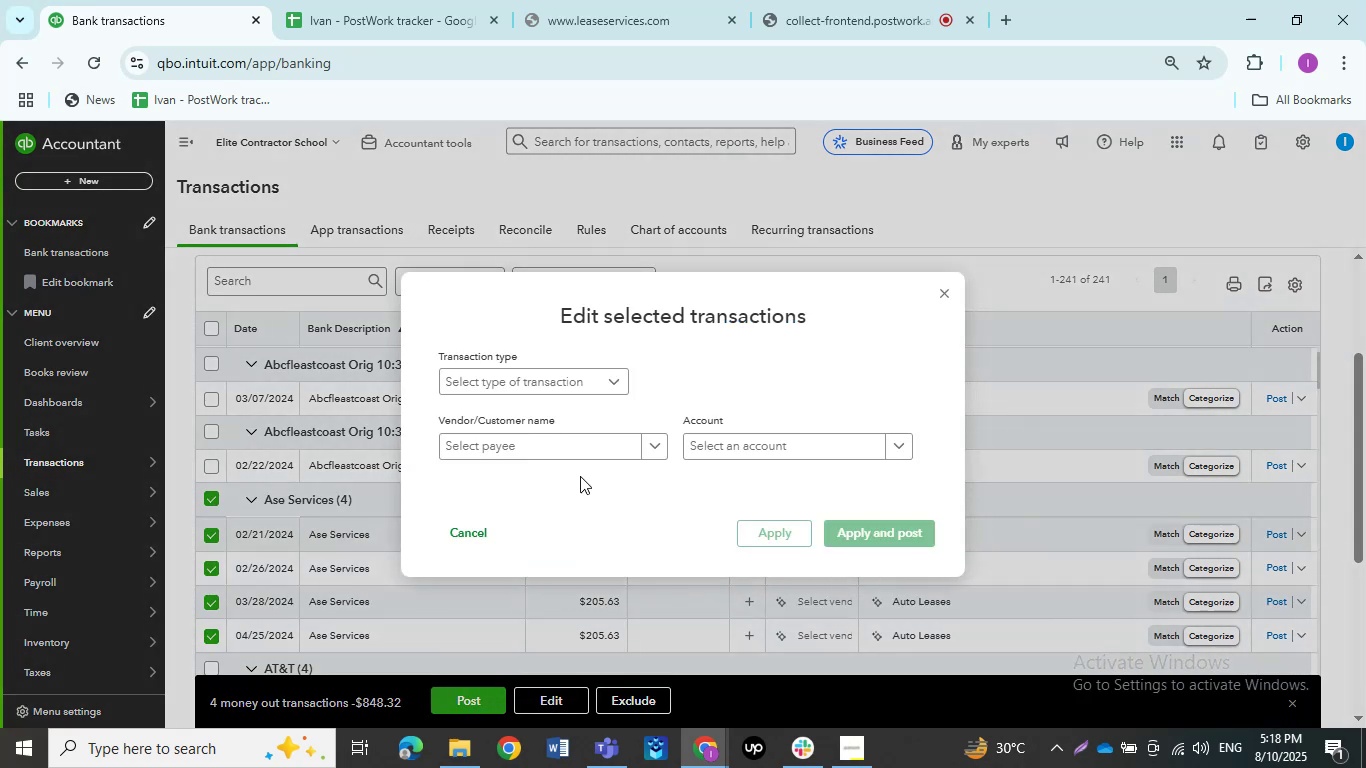 
left_click([533, 369])
 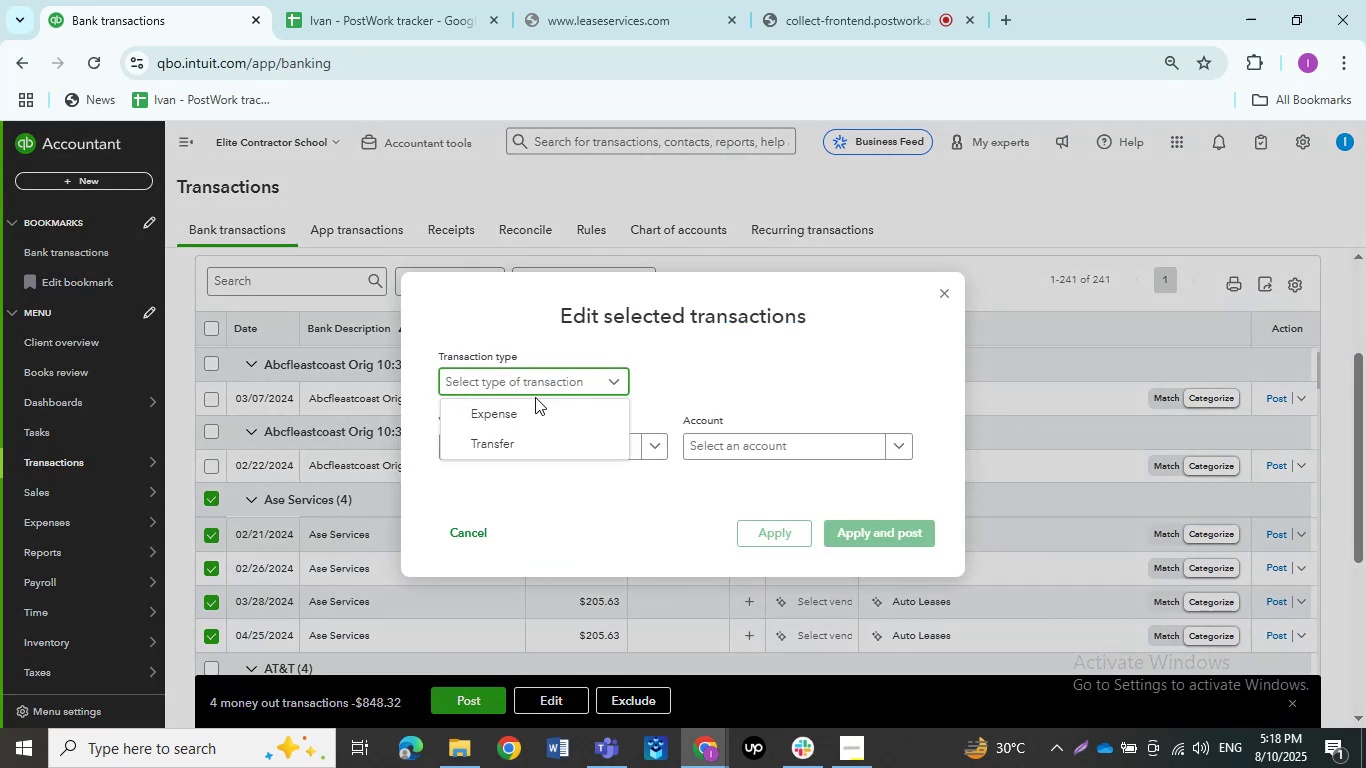 
left_click([535, 403])
 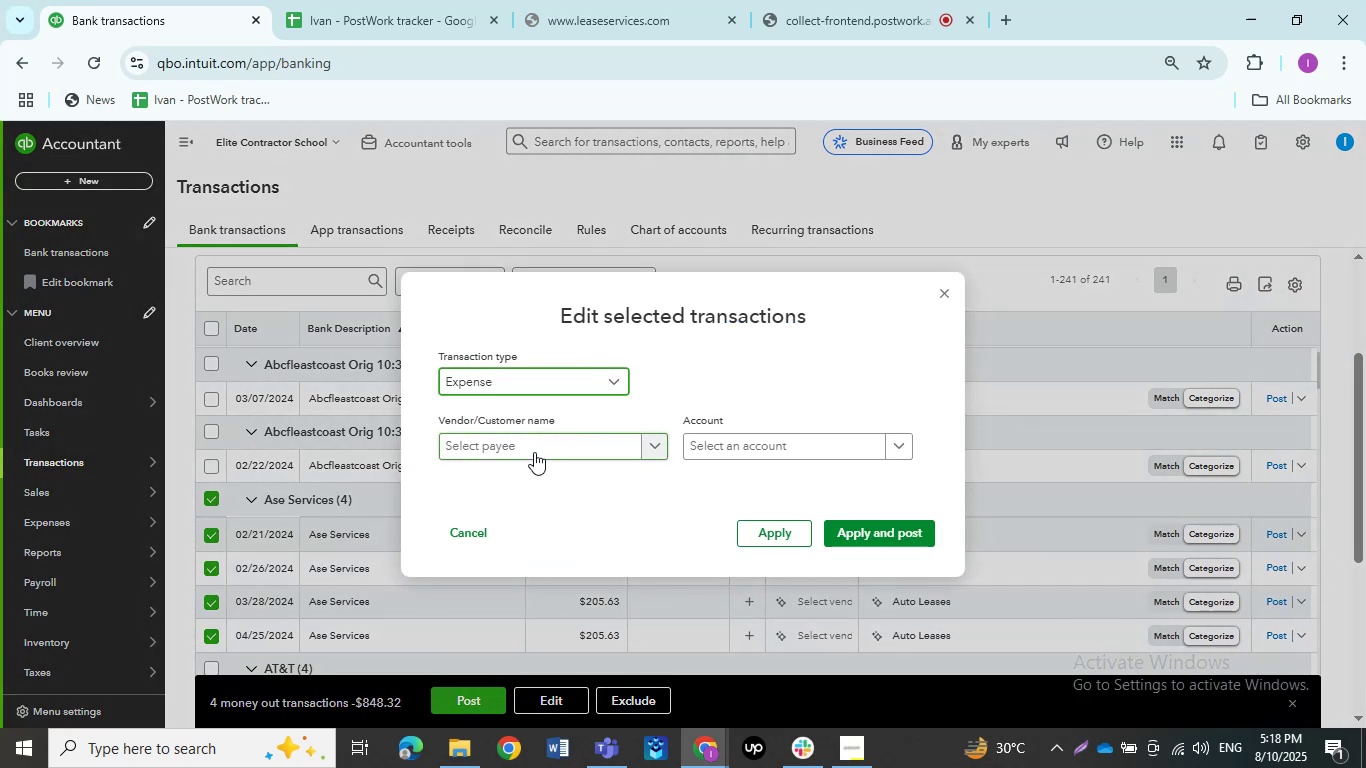 
left_click([534, 452])
 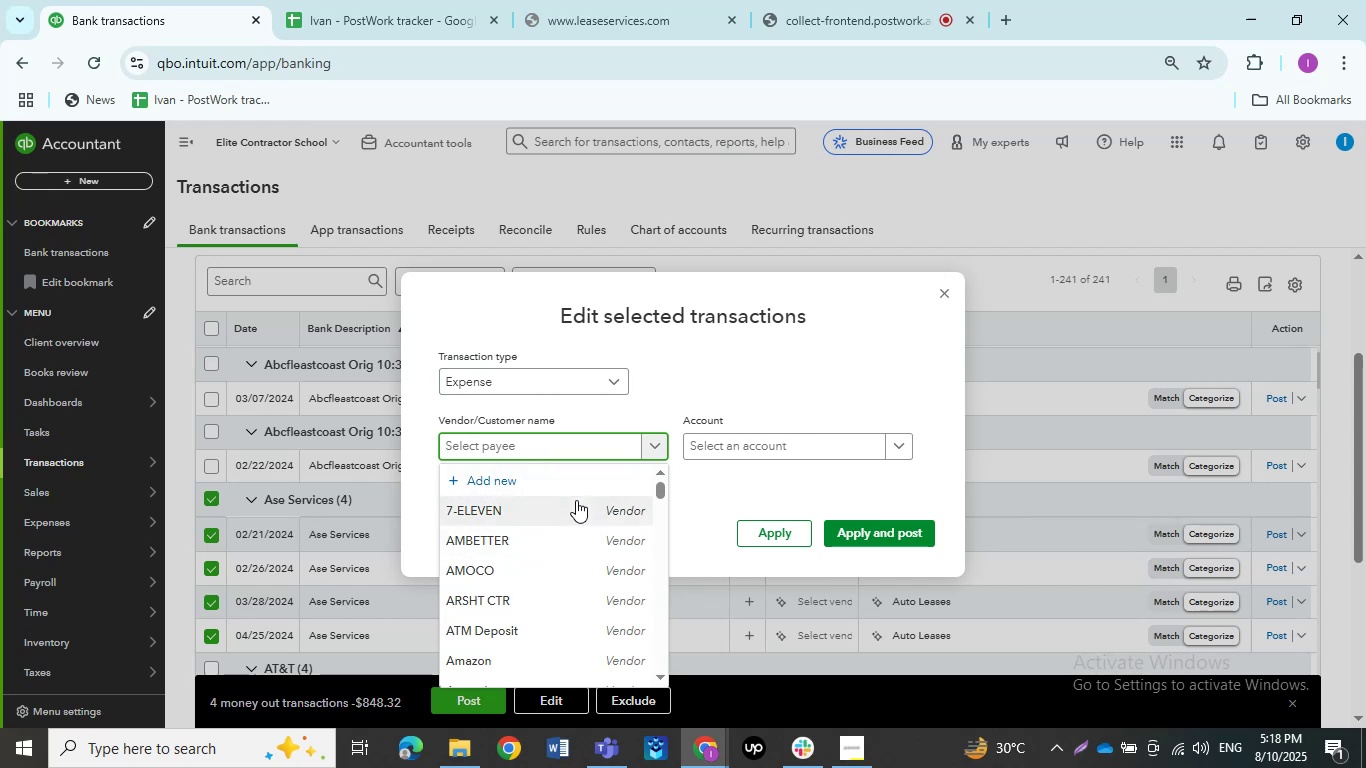 
left_click([562, 483])
 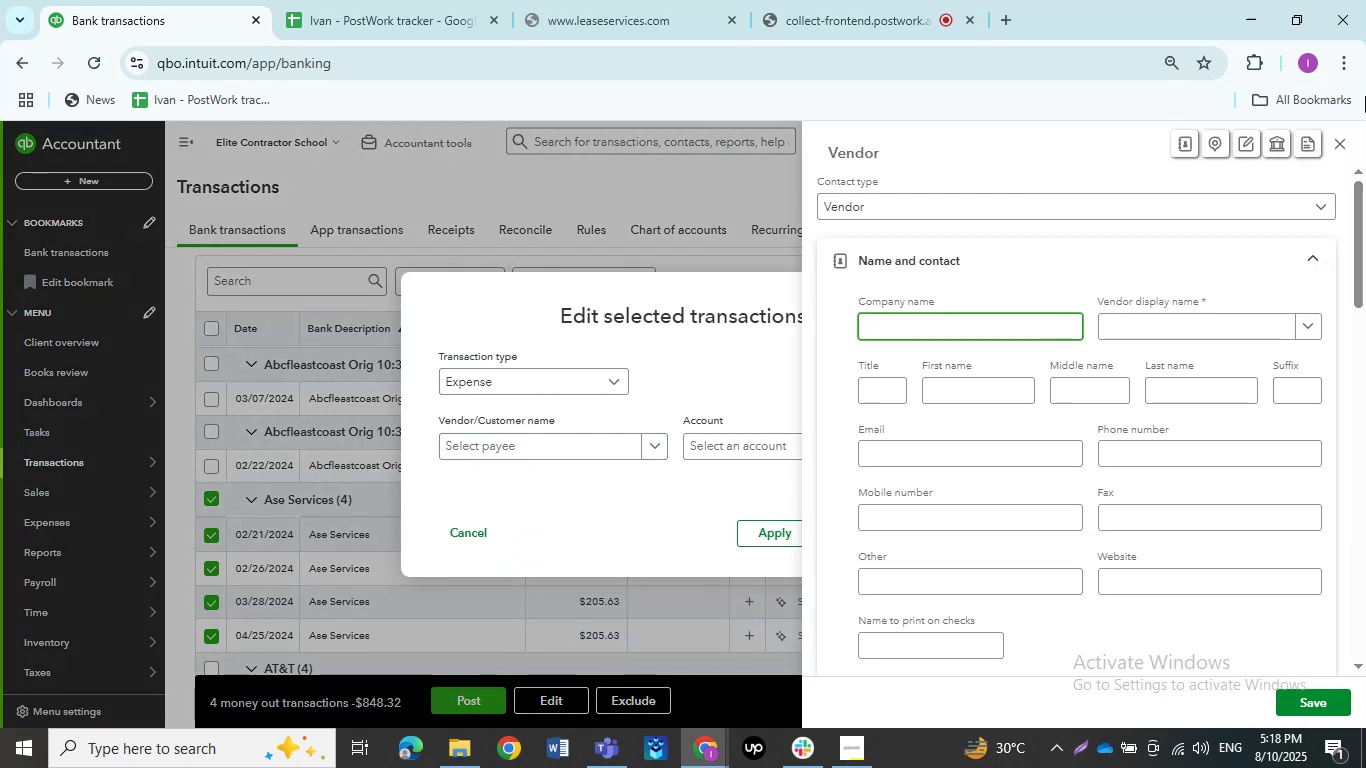 
left_click([1336, 136])
 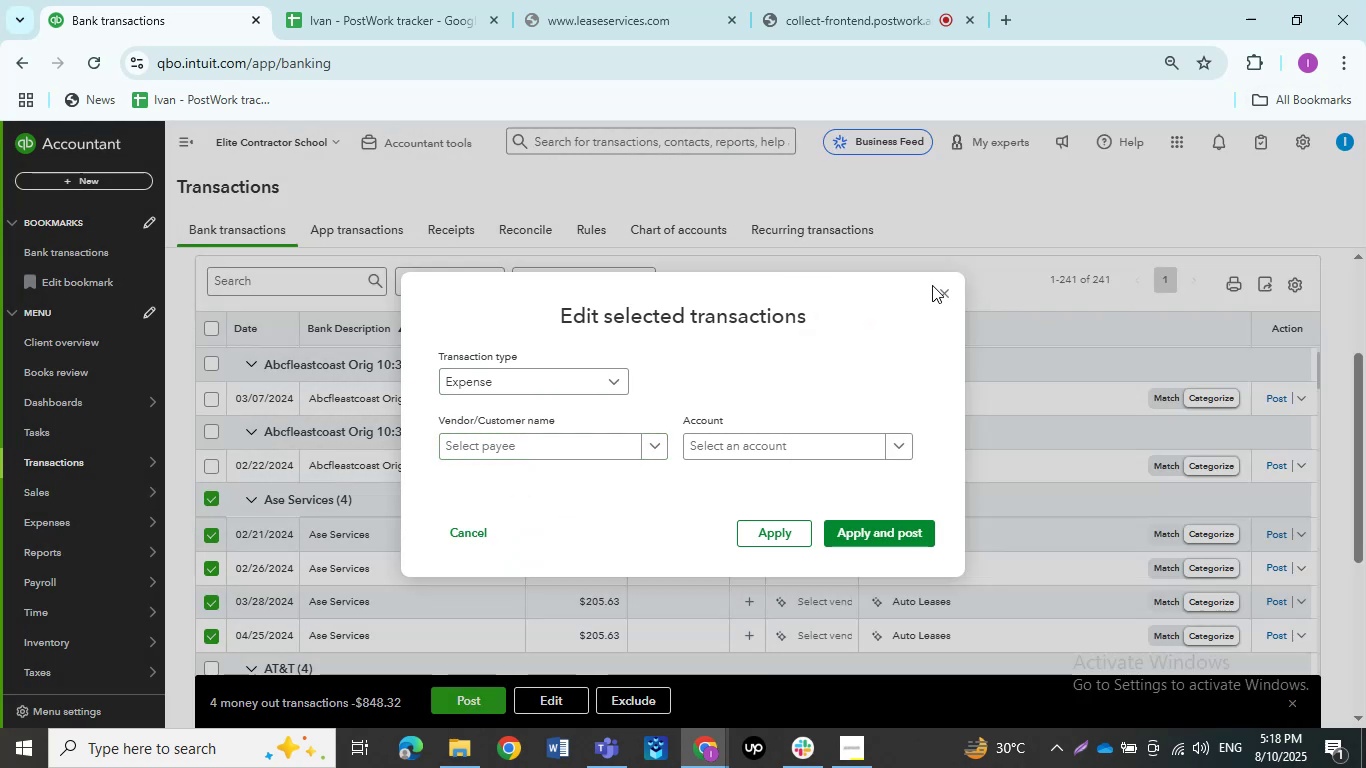 
left_click([939, 291])
 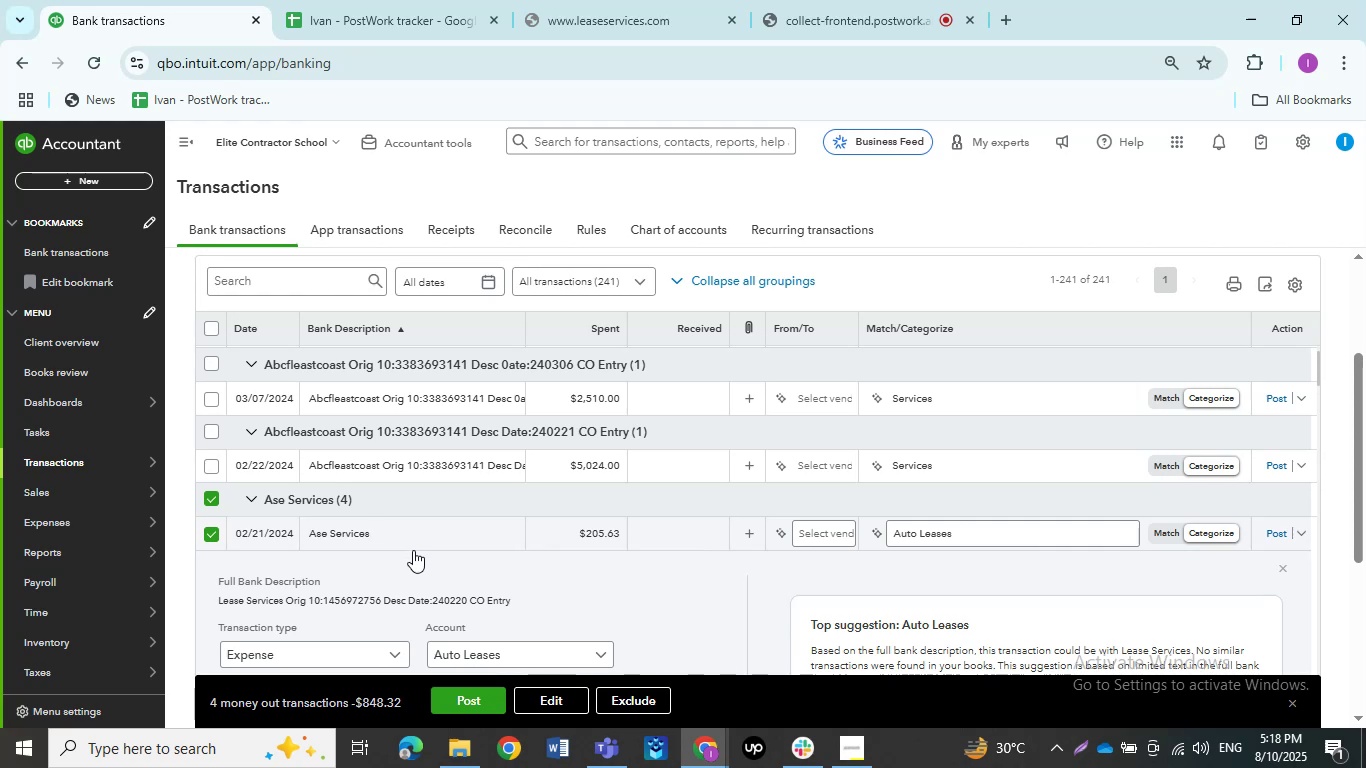 
wait(19.72)
 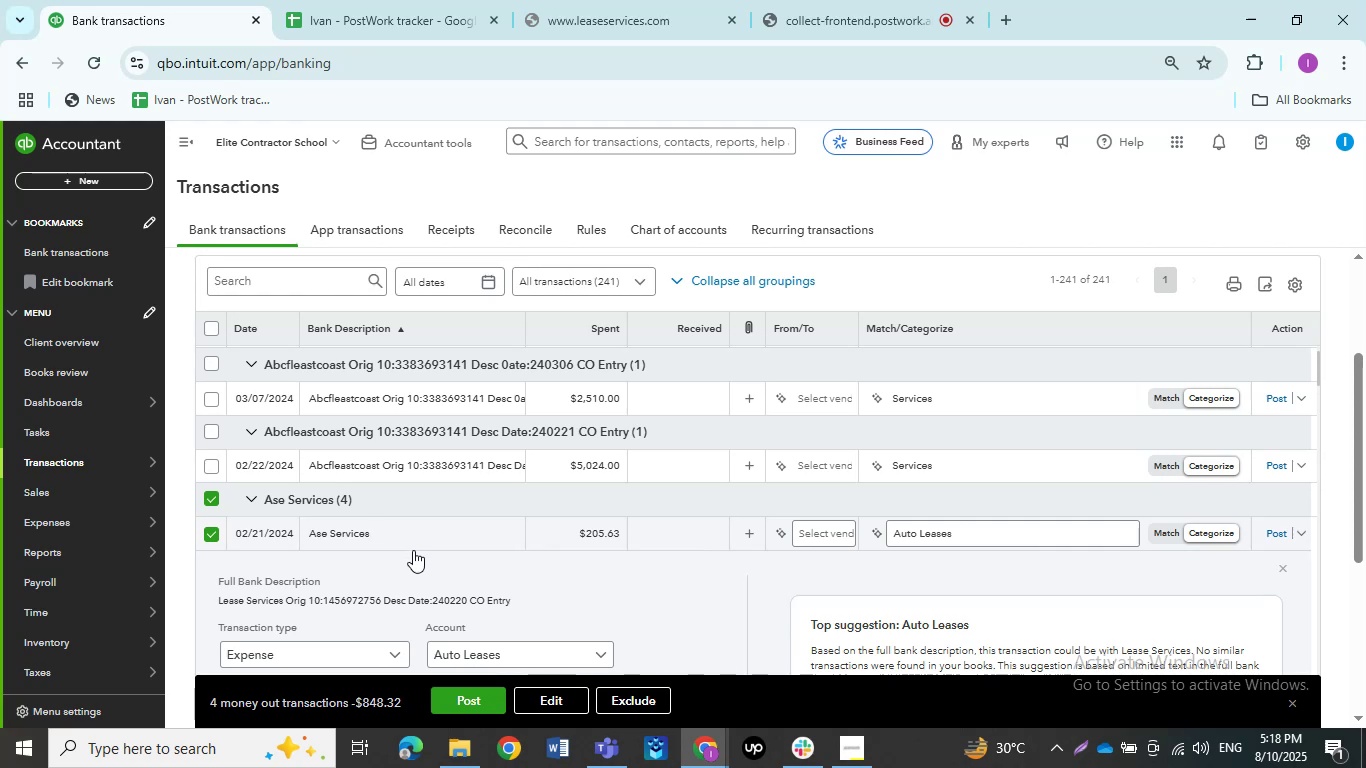 
left_click([402, 540])
 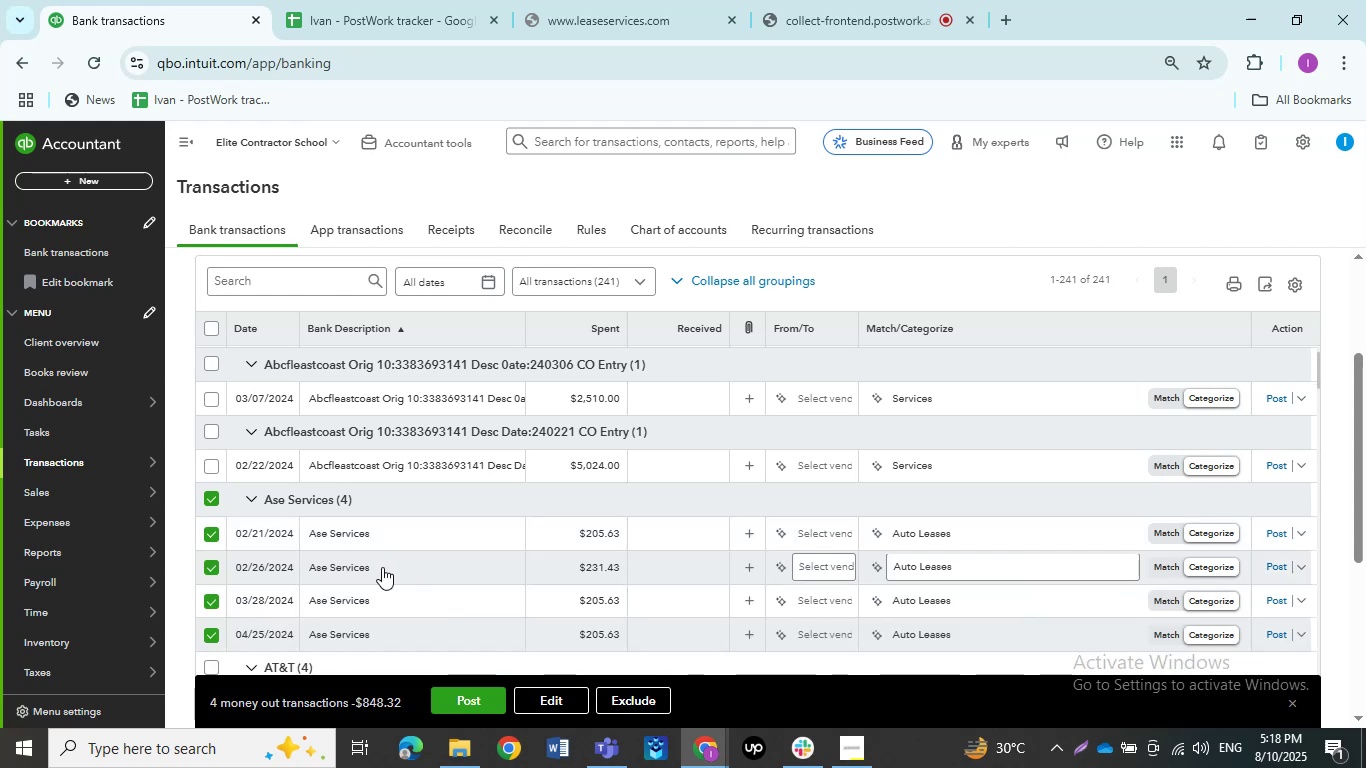 
left_click([382, 567])
 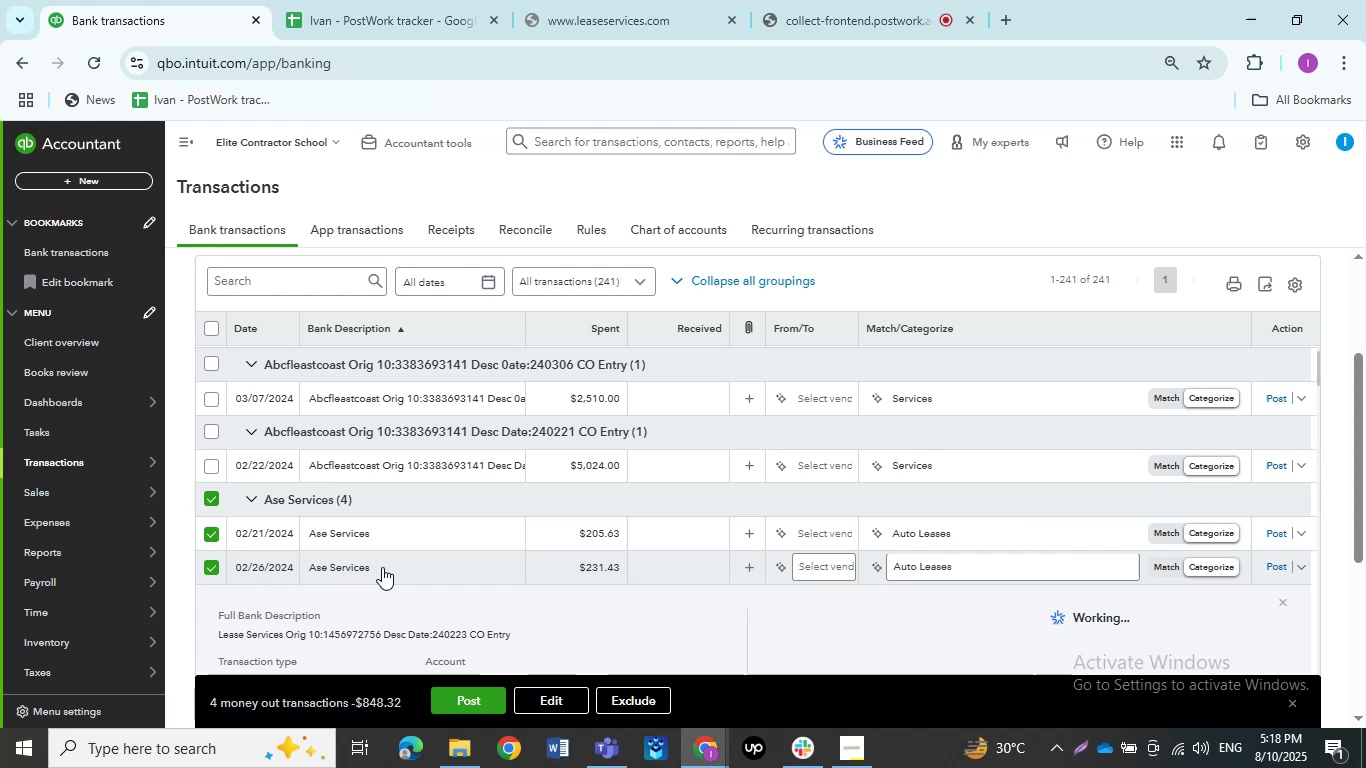 
left_click([382, 567])
 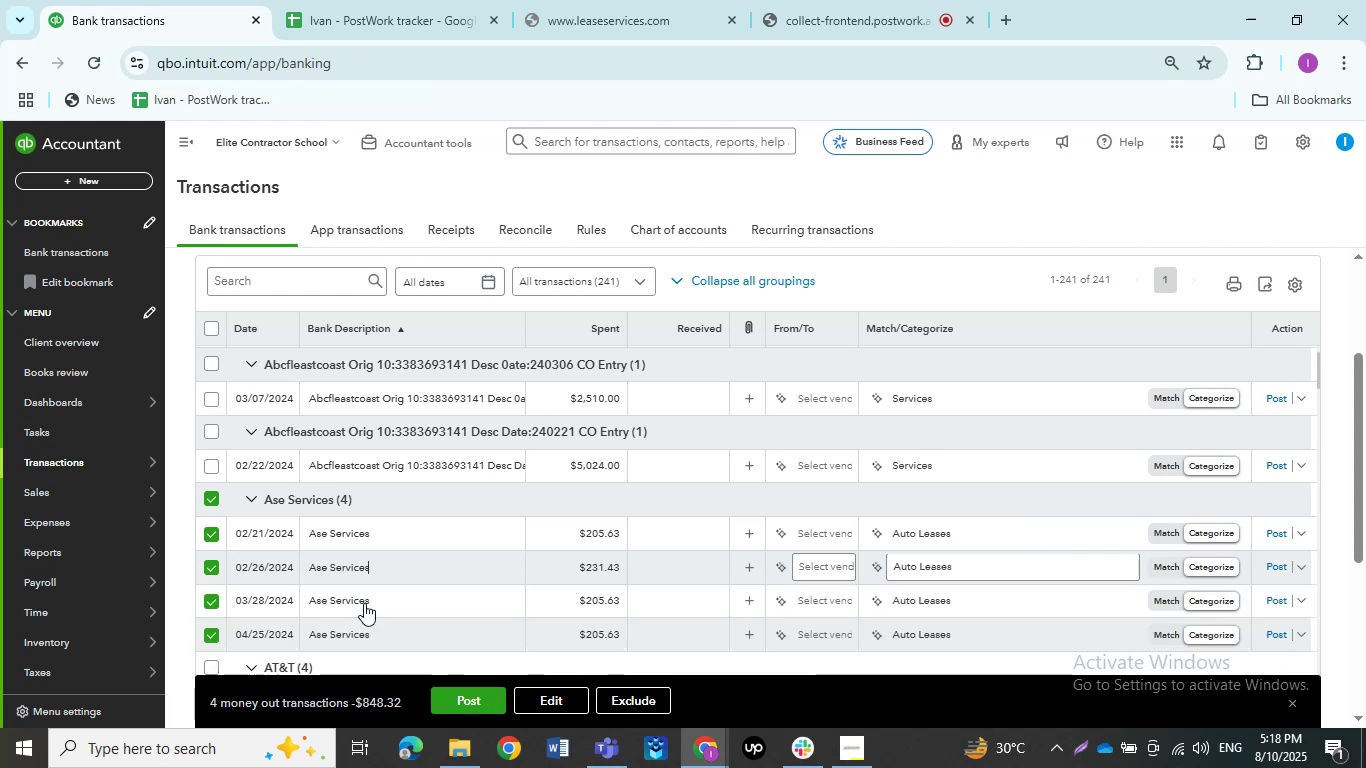 
left_click([364, 603])
 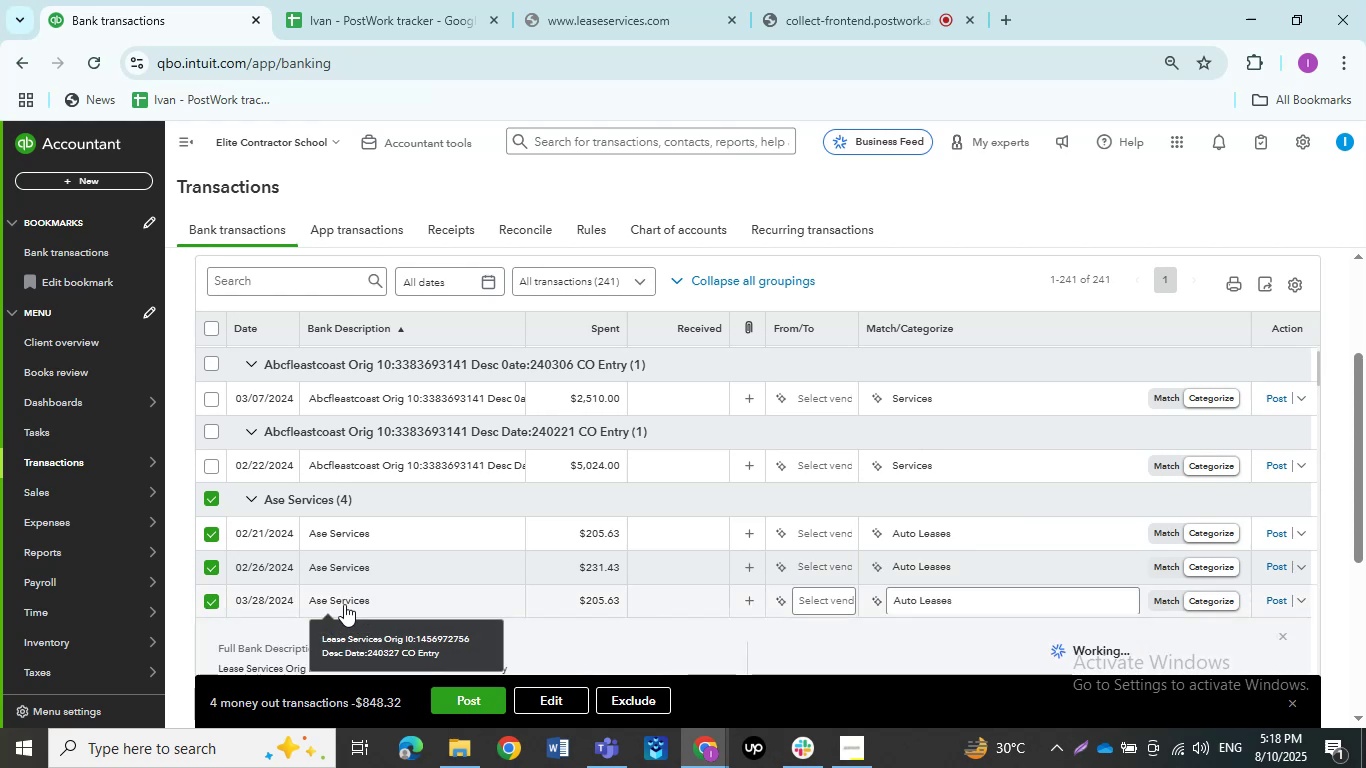 
left_click([339, 604])
 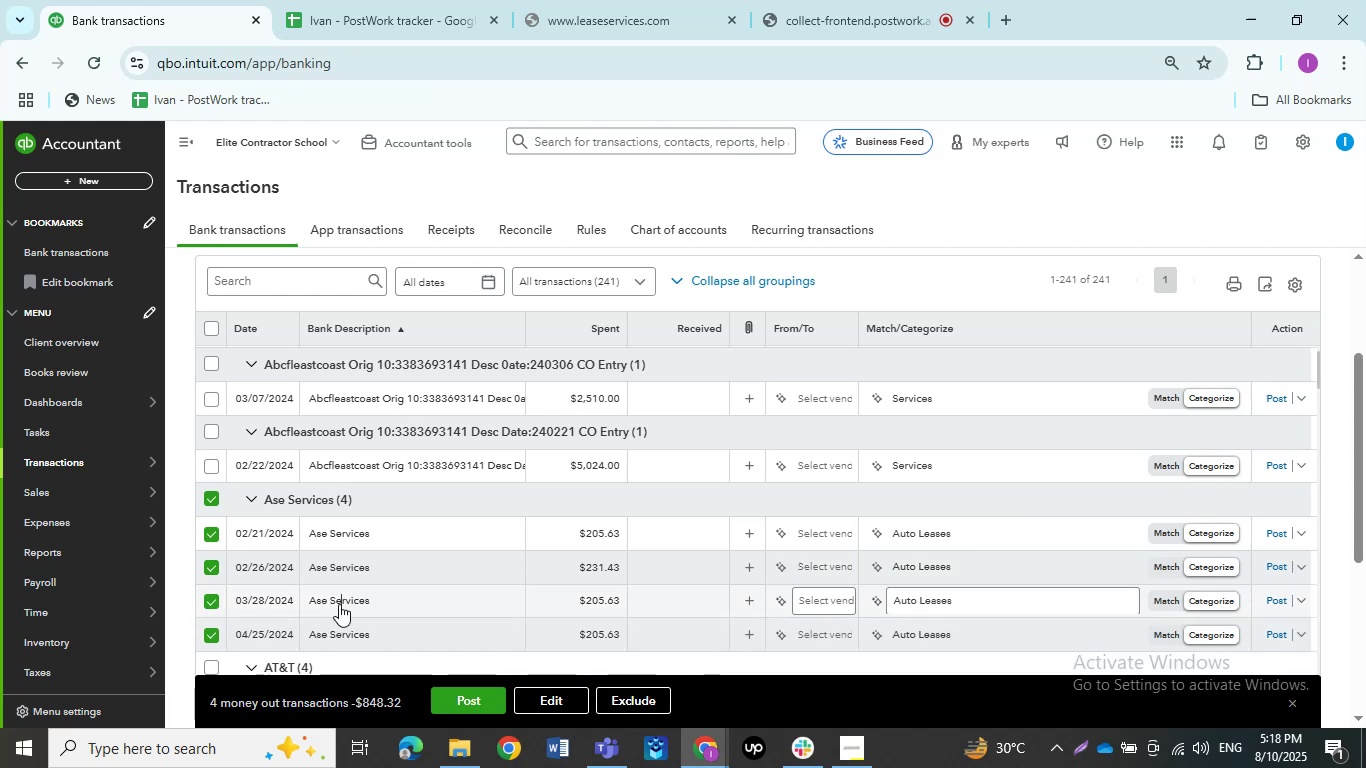 
wait(7.14)
 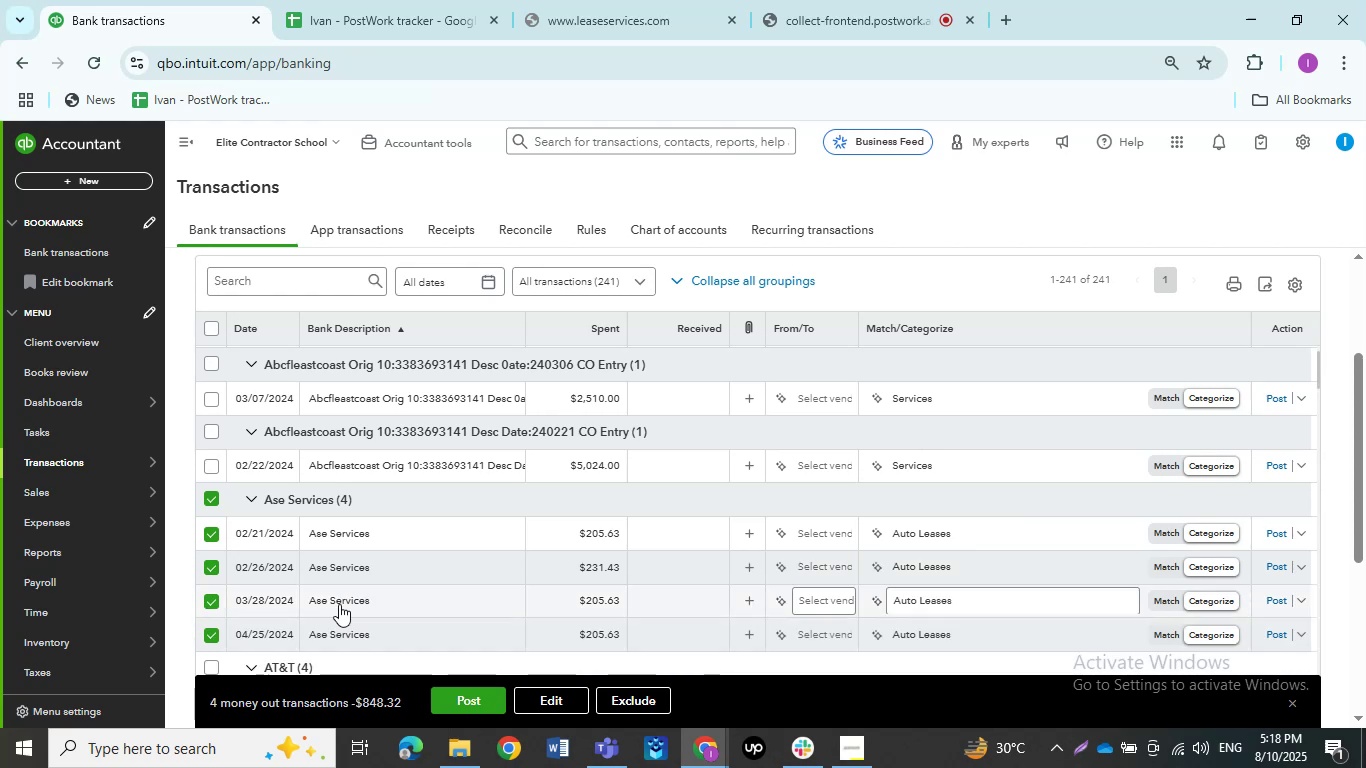 
left_click([339, 604])
 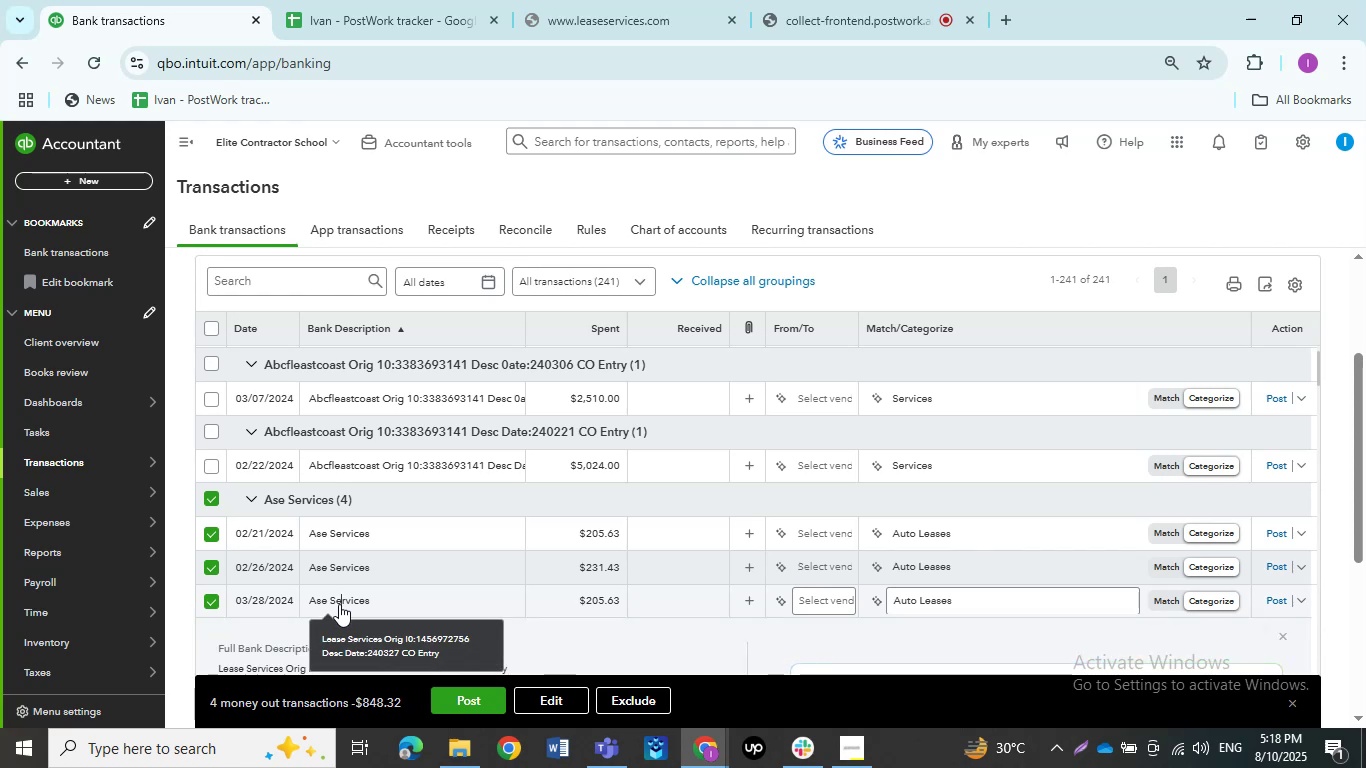 
left_click([546, 696])
 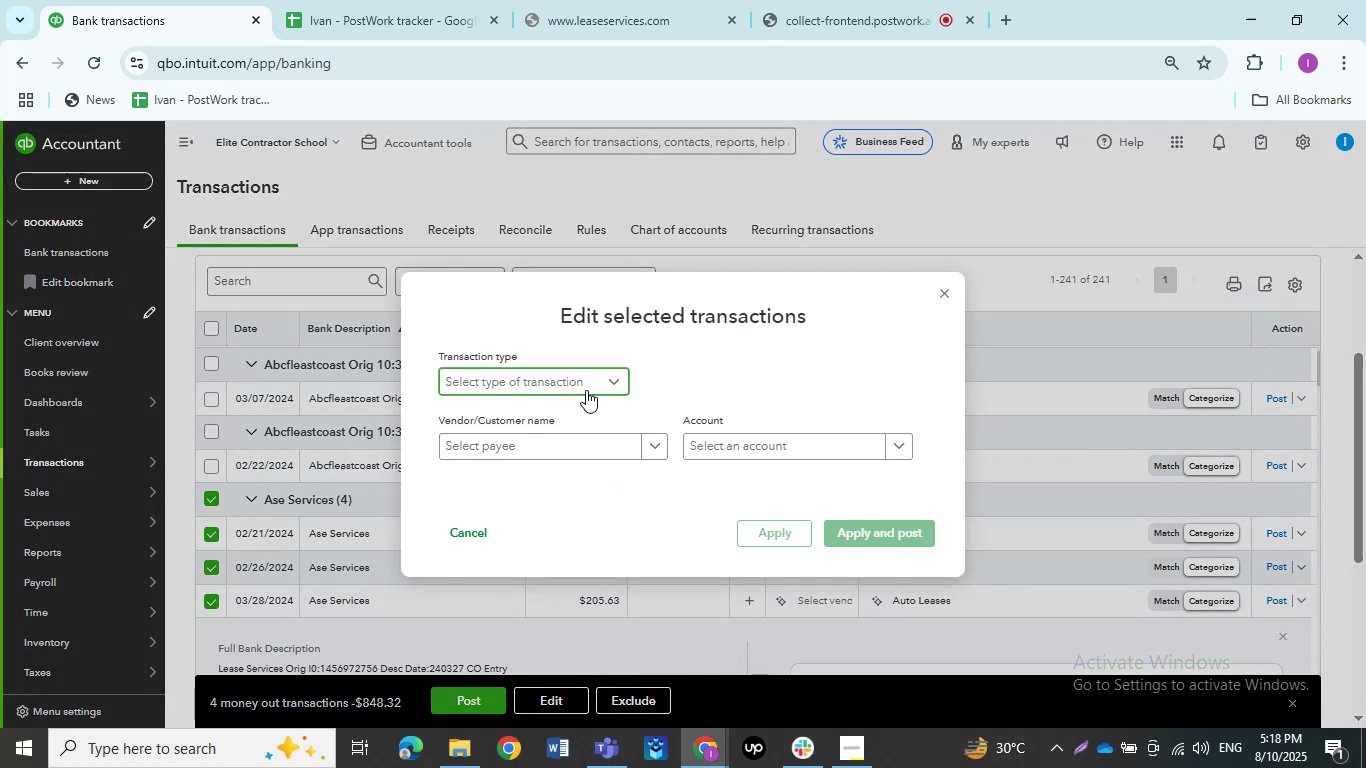 
left_click([564, 408])
 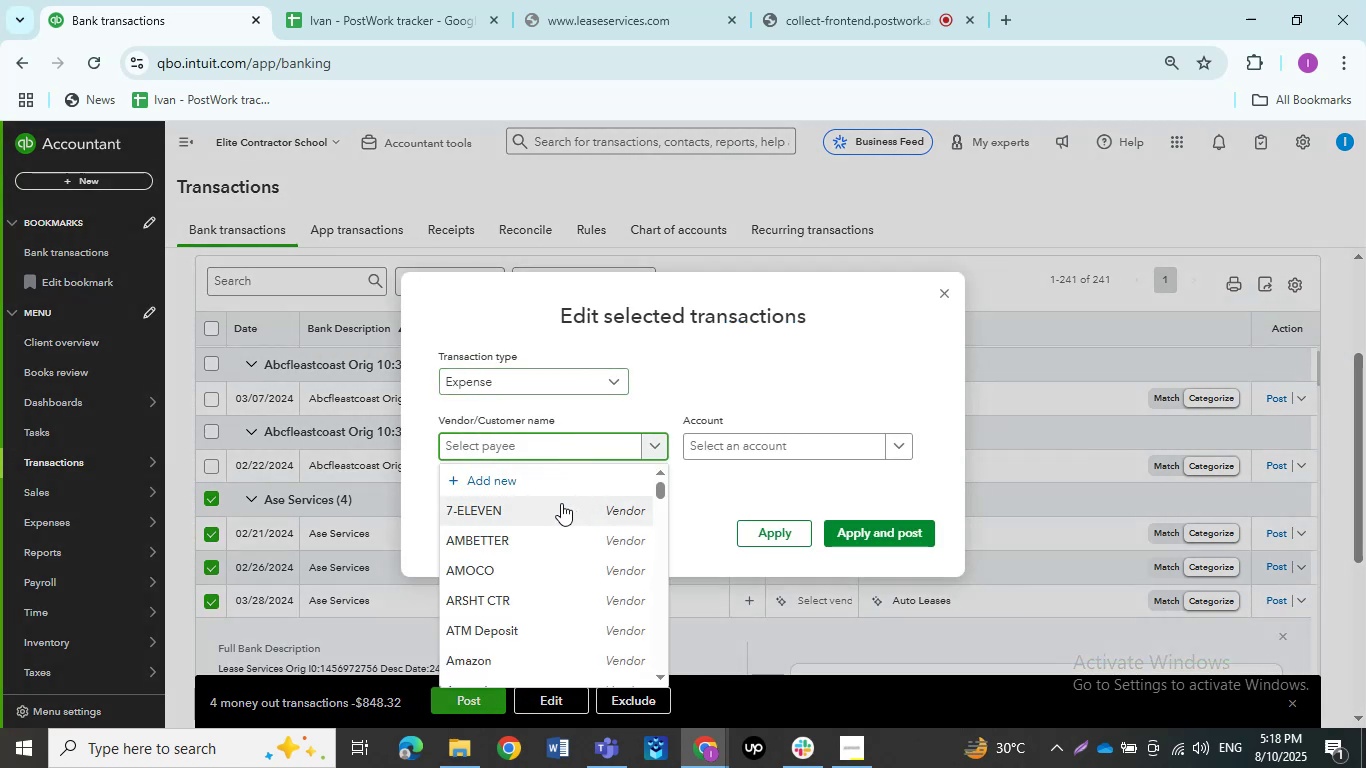 
left_click([530, 480])
 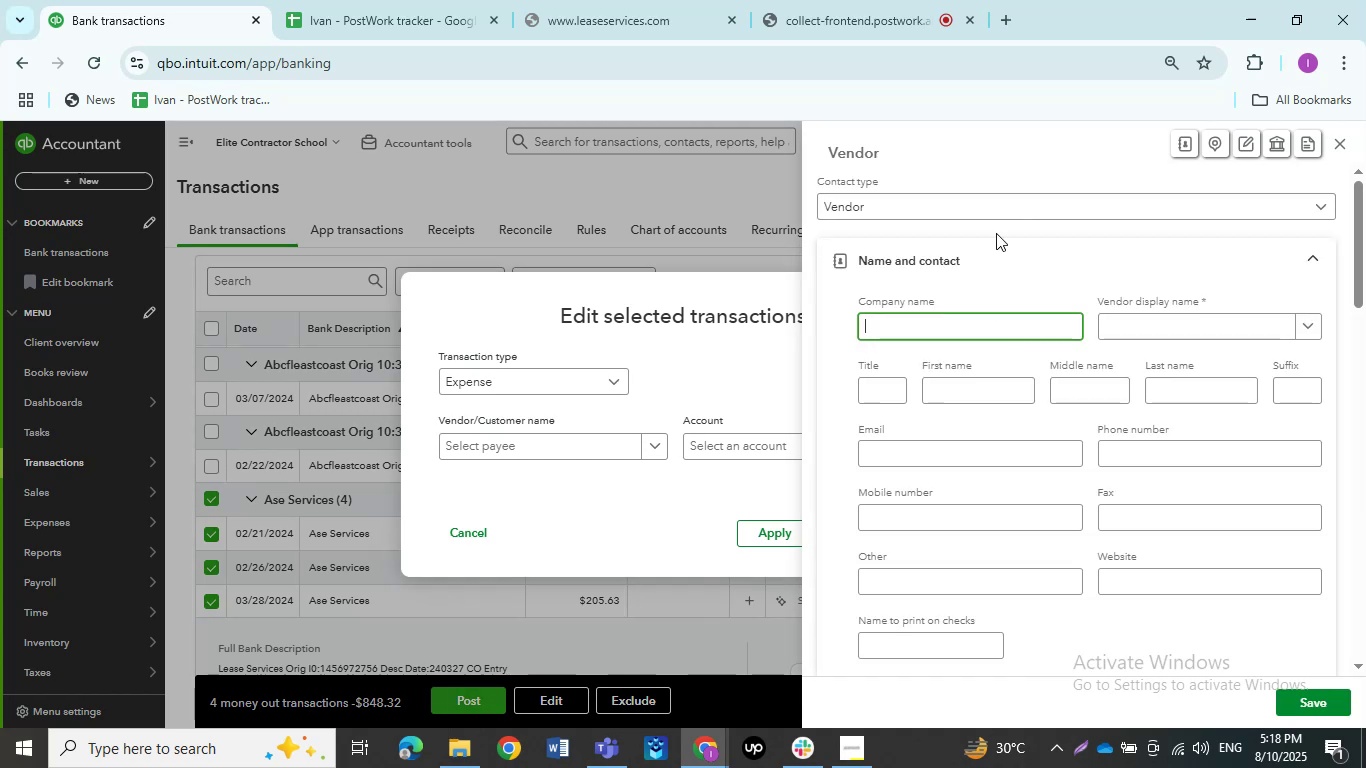 
type(Lease Services)
 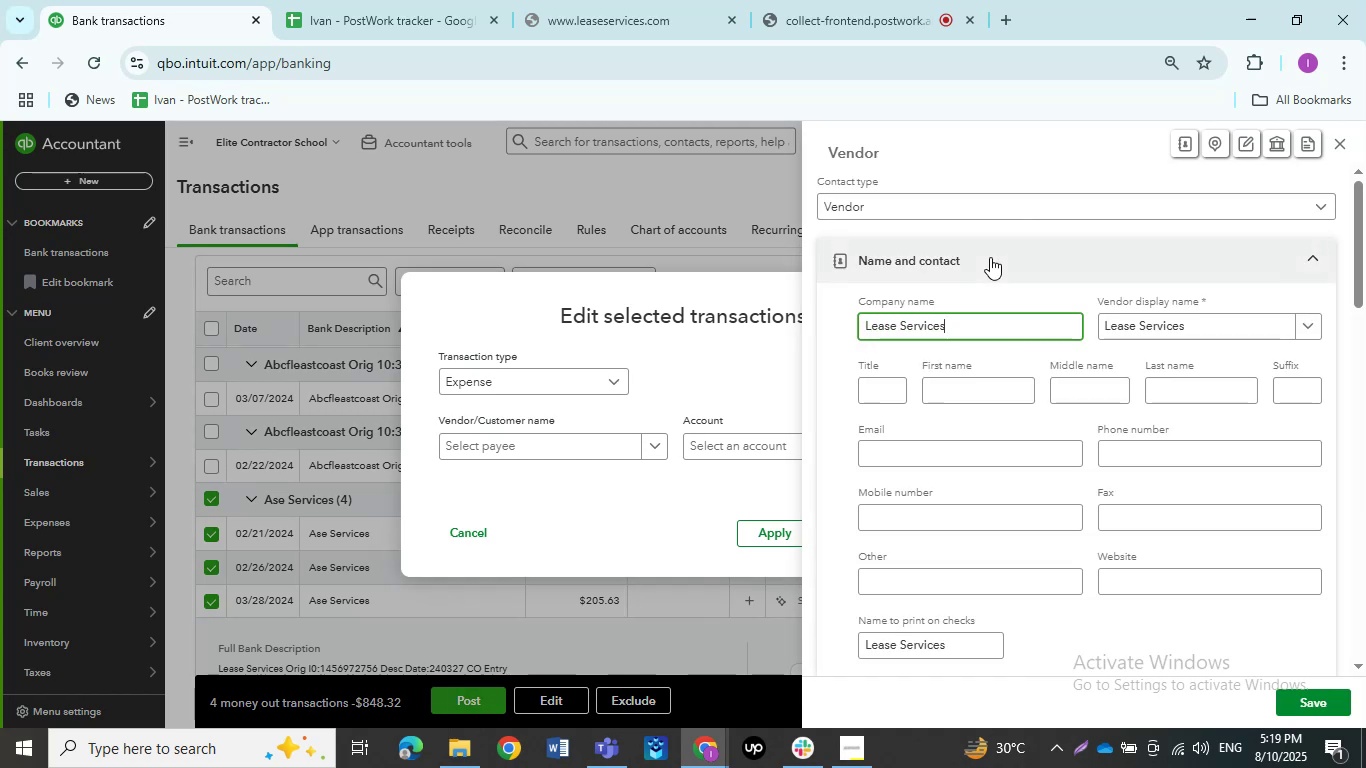 
left_click([1289, 693])
 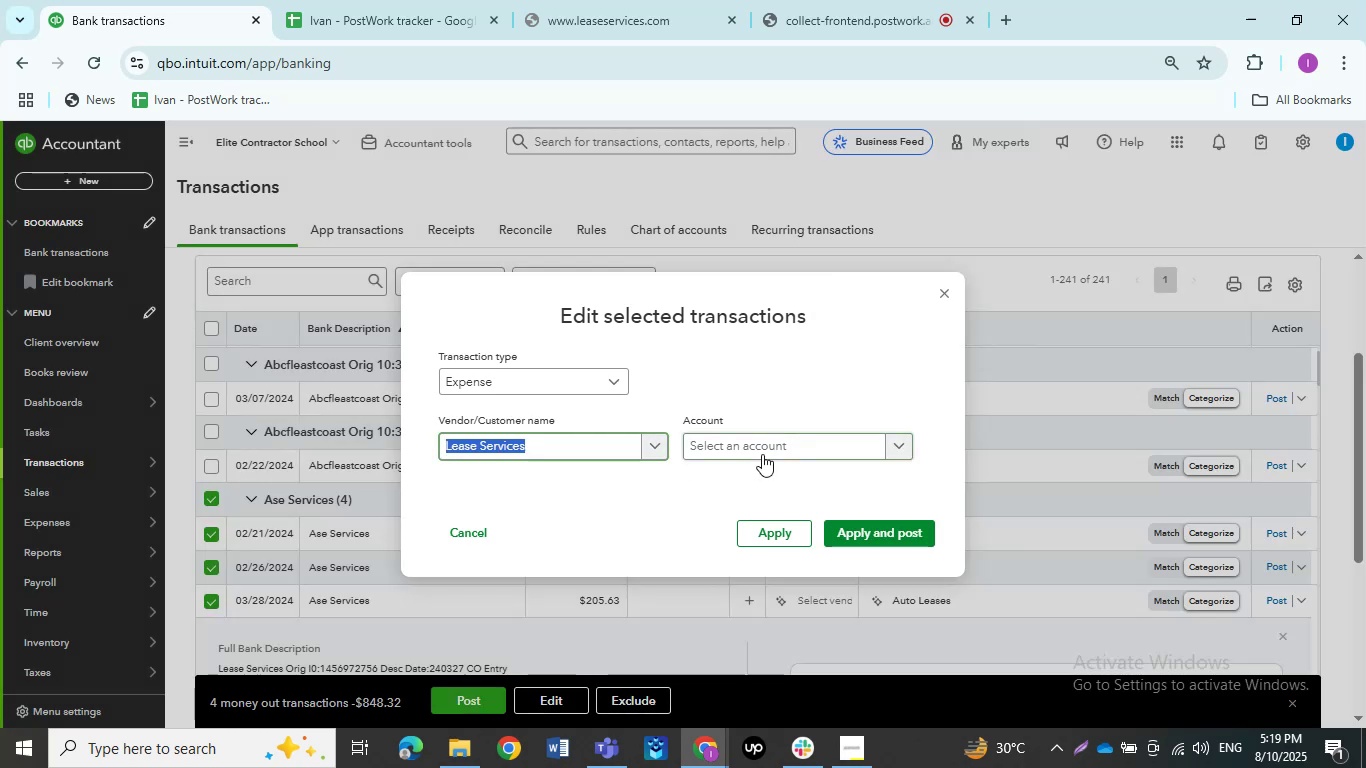 
left_click([762, 454])
 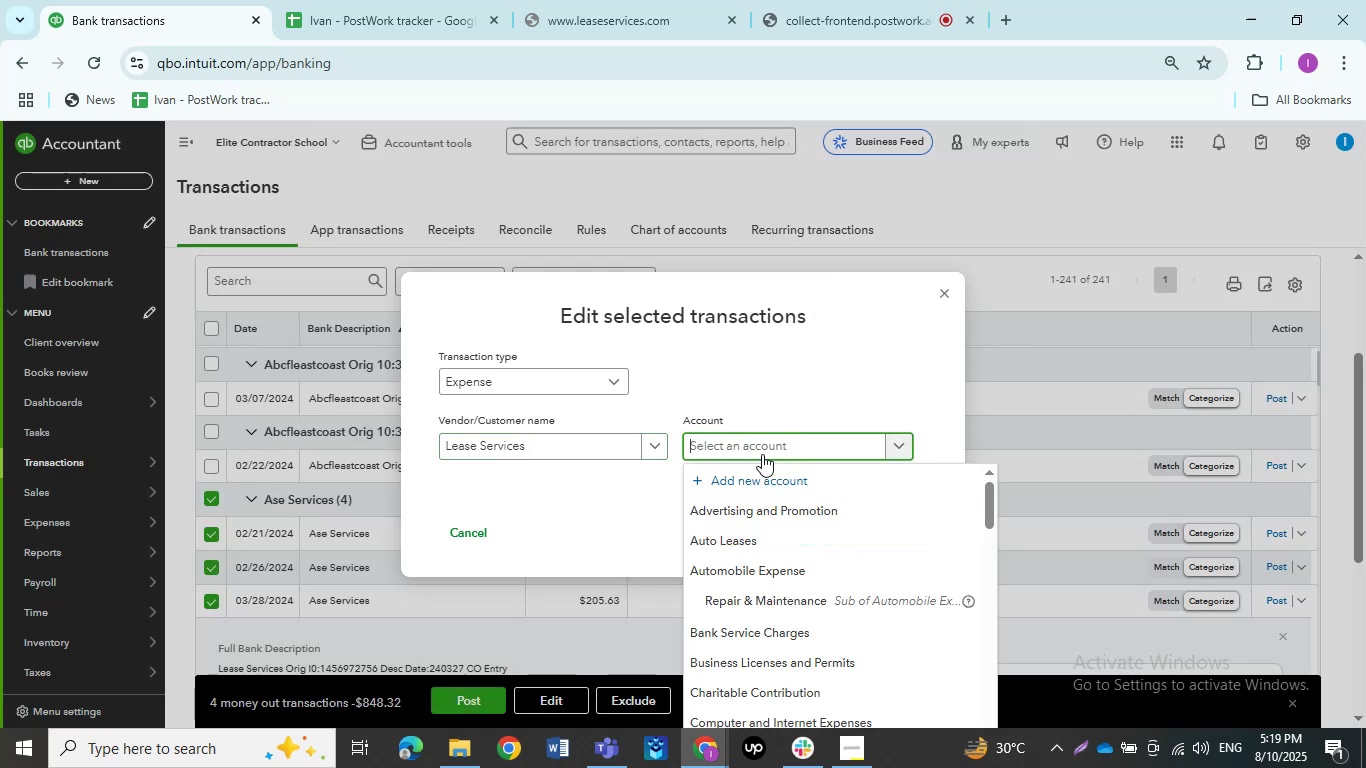 
type(Ask)
 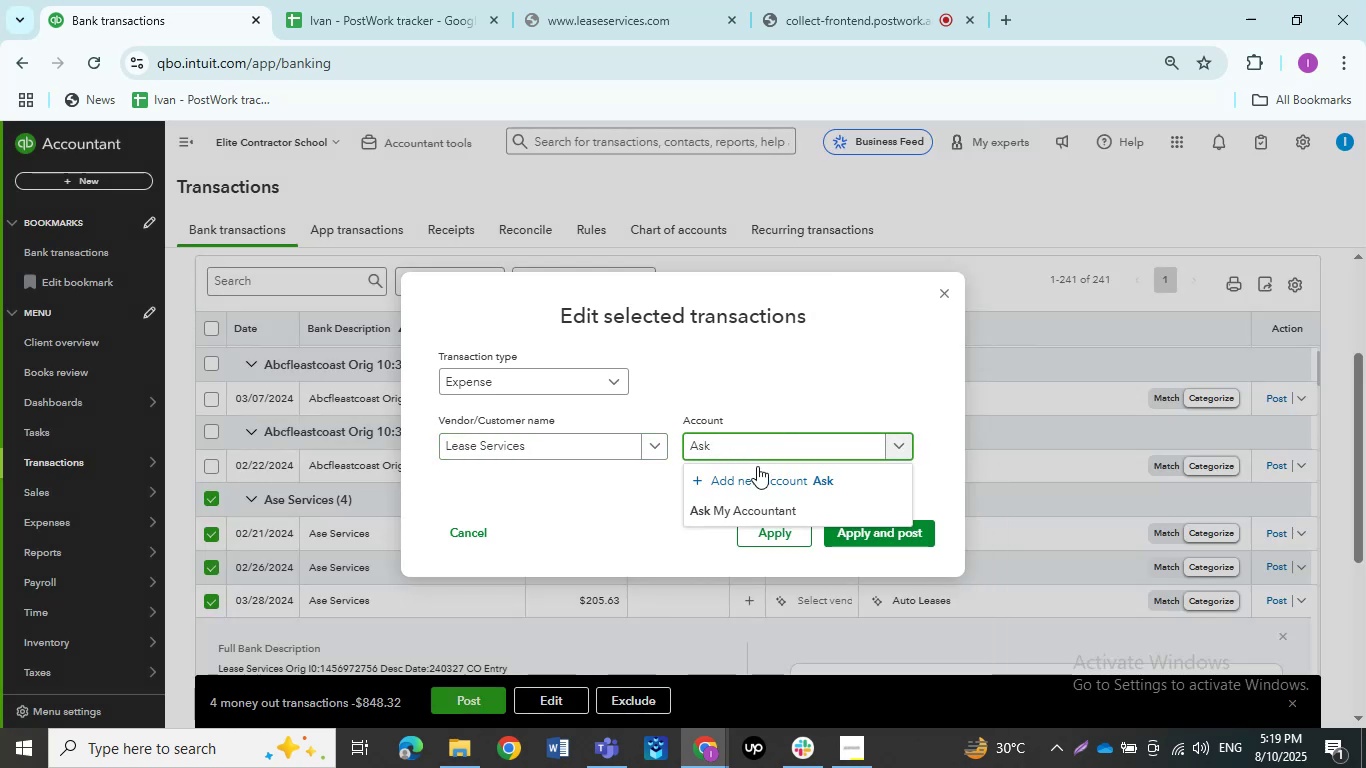 
left_click([752, 507])
 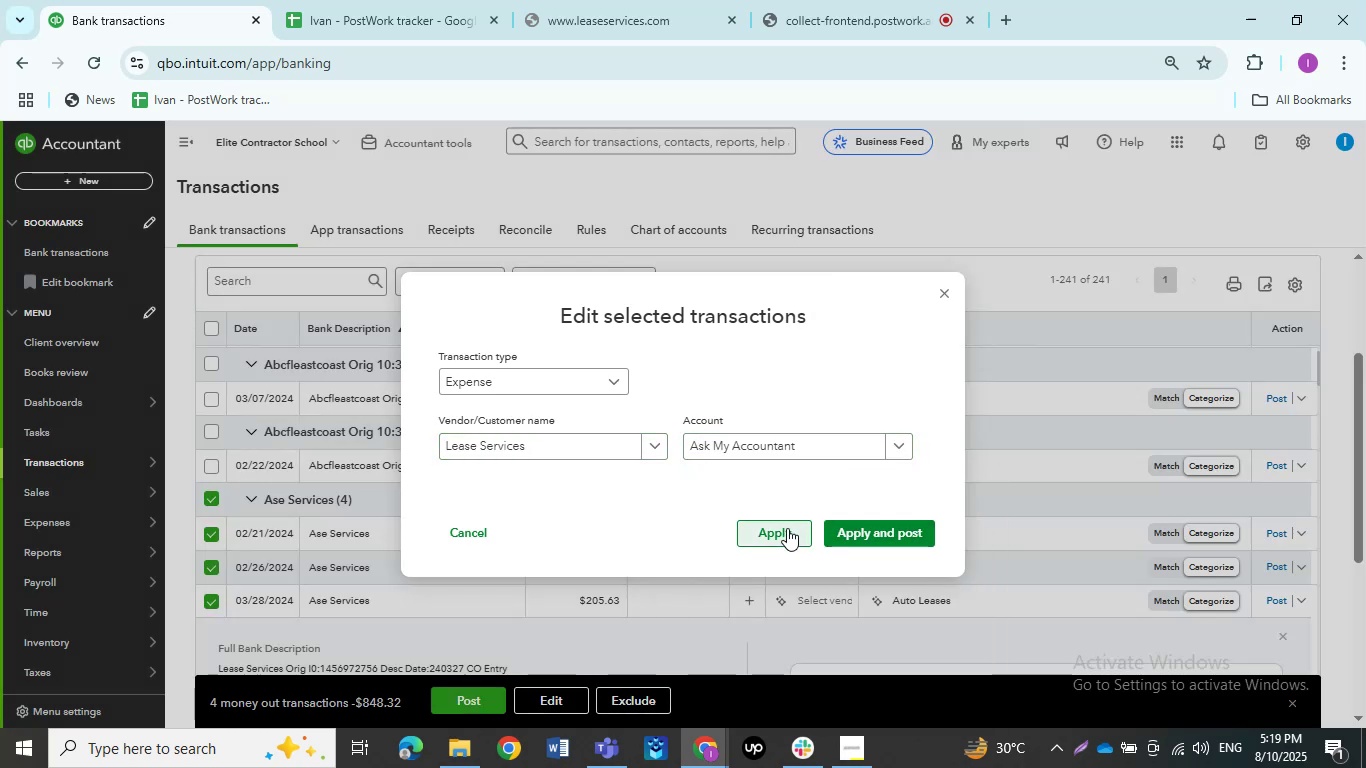 
left_click([879, 539])
 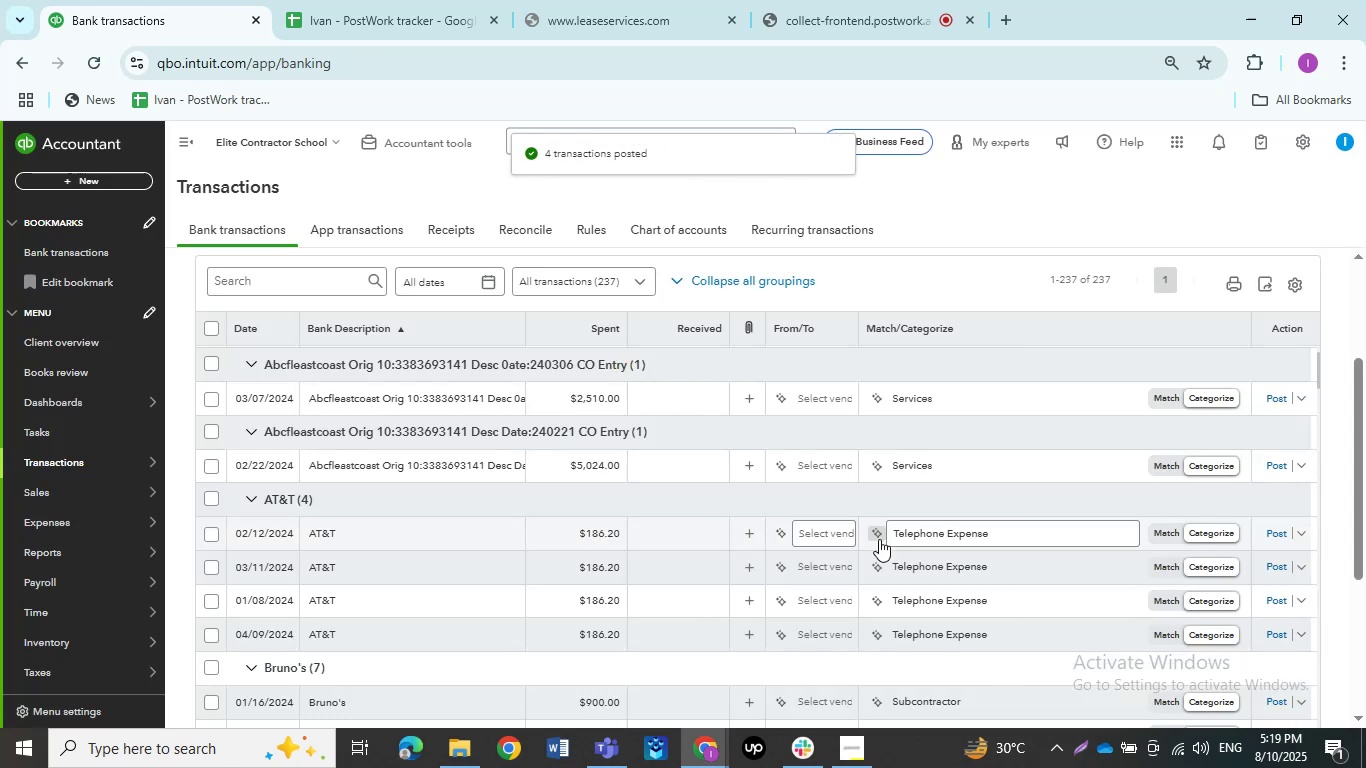 
wait(7.16)
 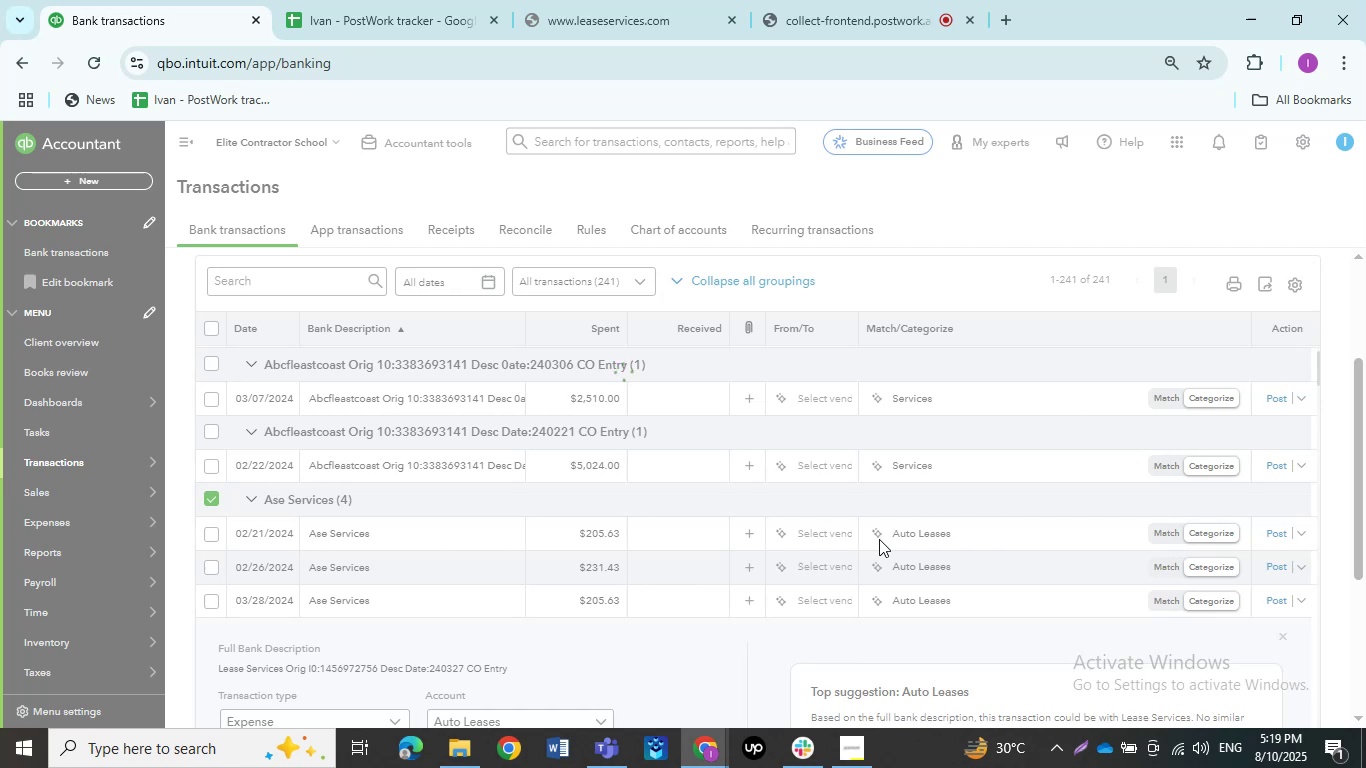 
left_click([402, 533])
 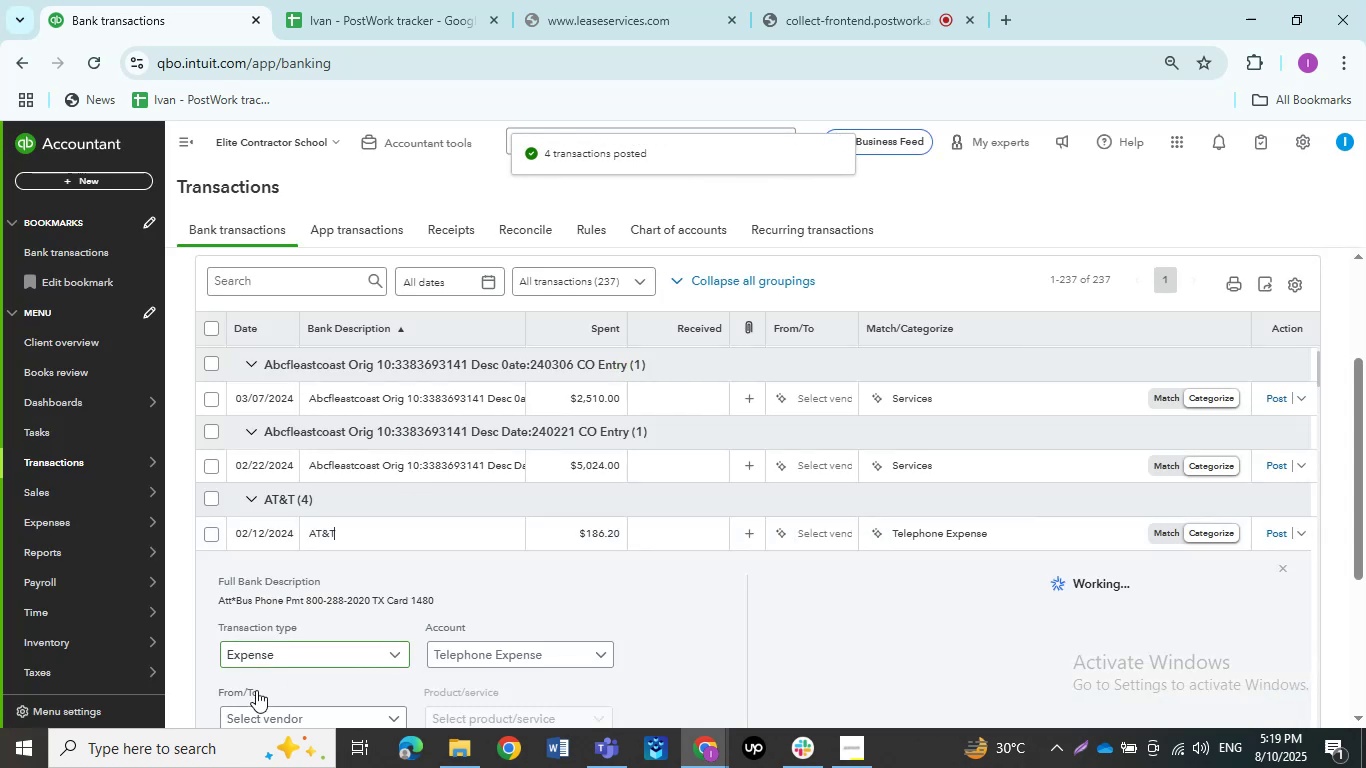 
scroll: coordinate [287, 689], scroll_direction: down, amount: 1.0
 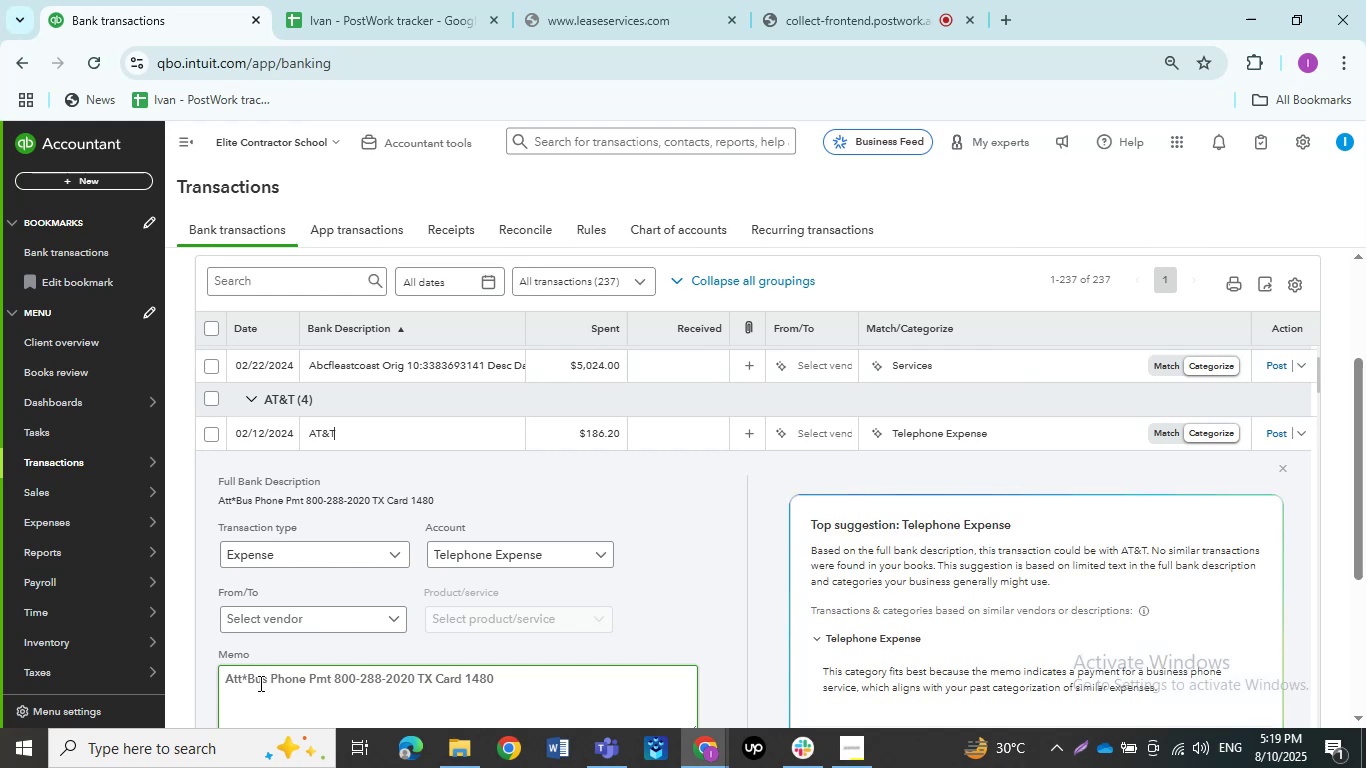 
left_click_drag(start_coordinate=[238, 681], to_coordinate=[217, 679])
 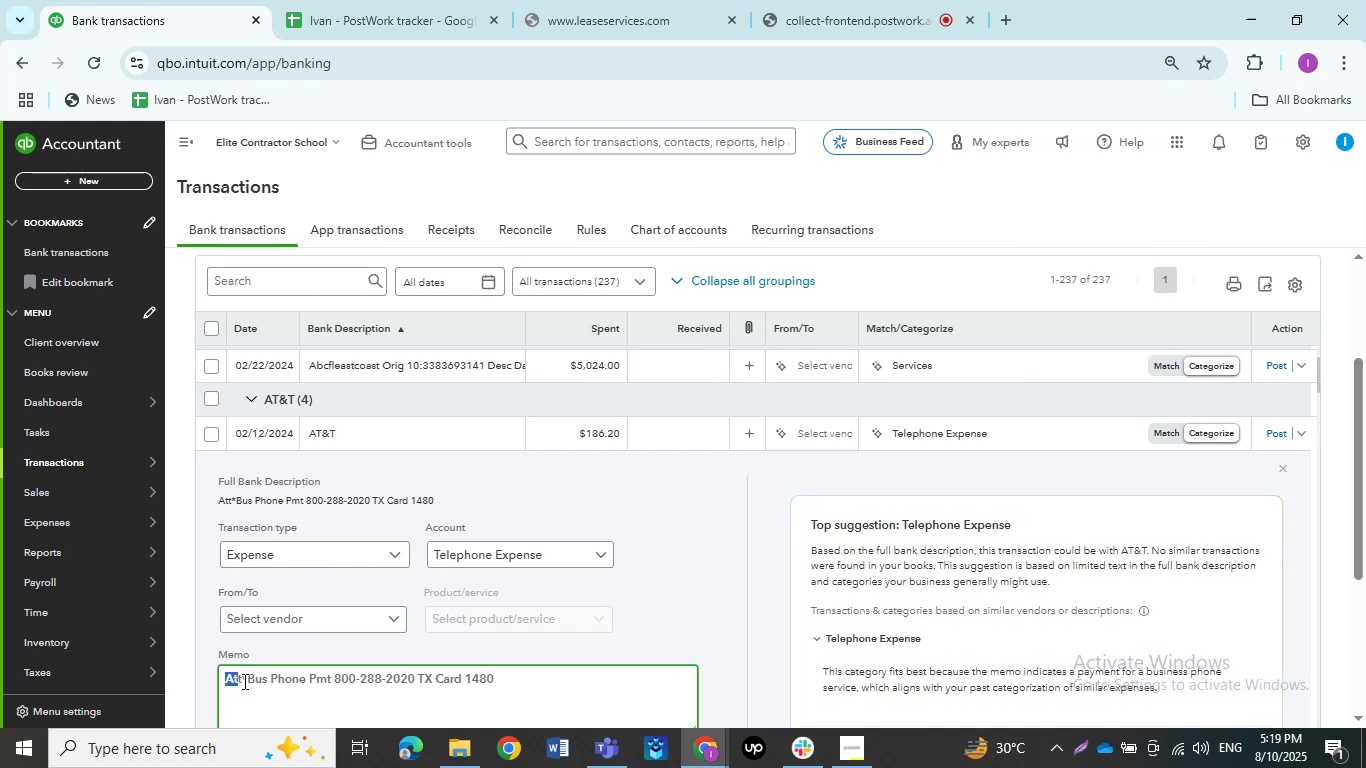 
left_click([243, 681])
 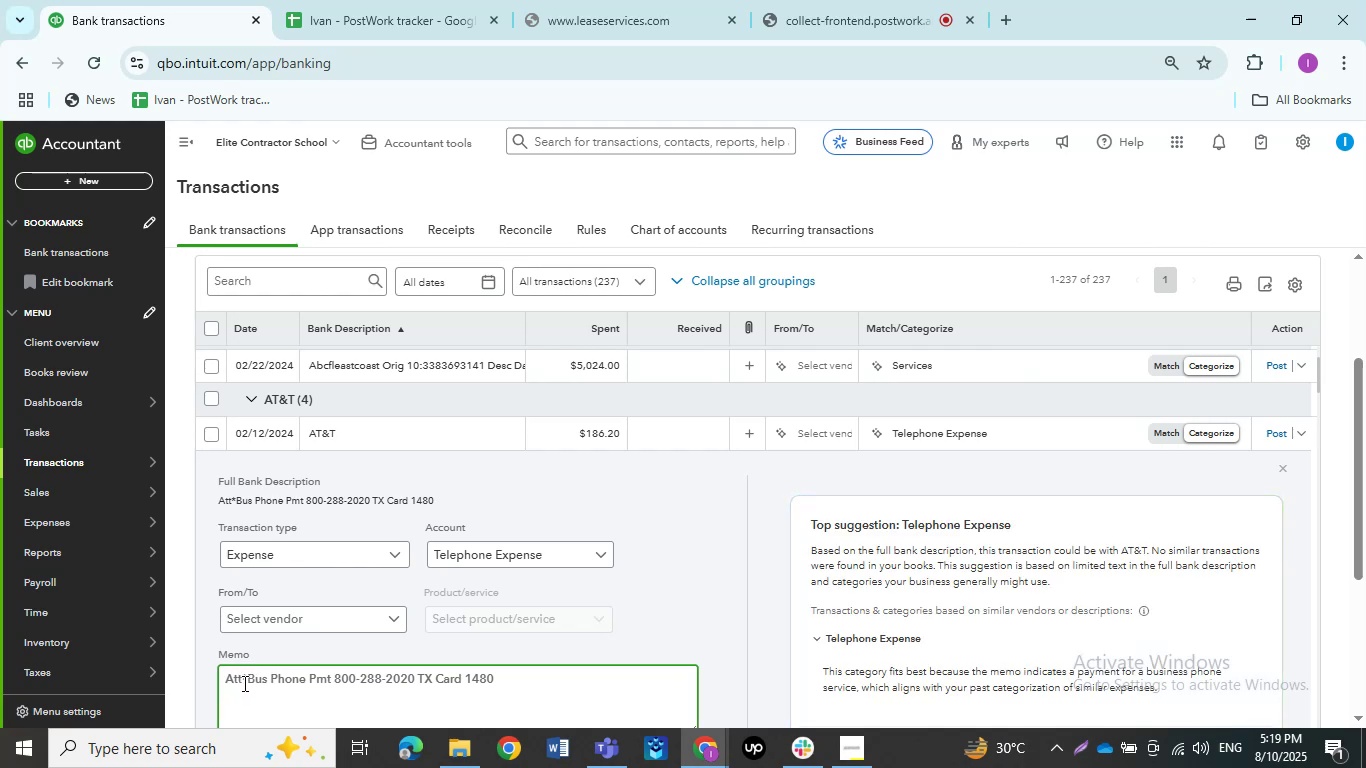 
left_click_drag(start_coordinate=[243, 675], to_coordinate=[178, 671])
 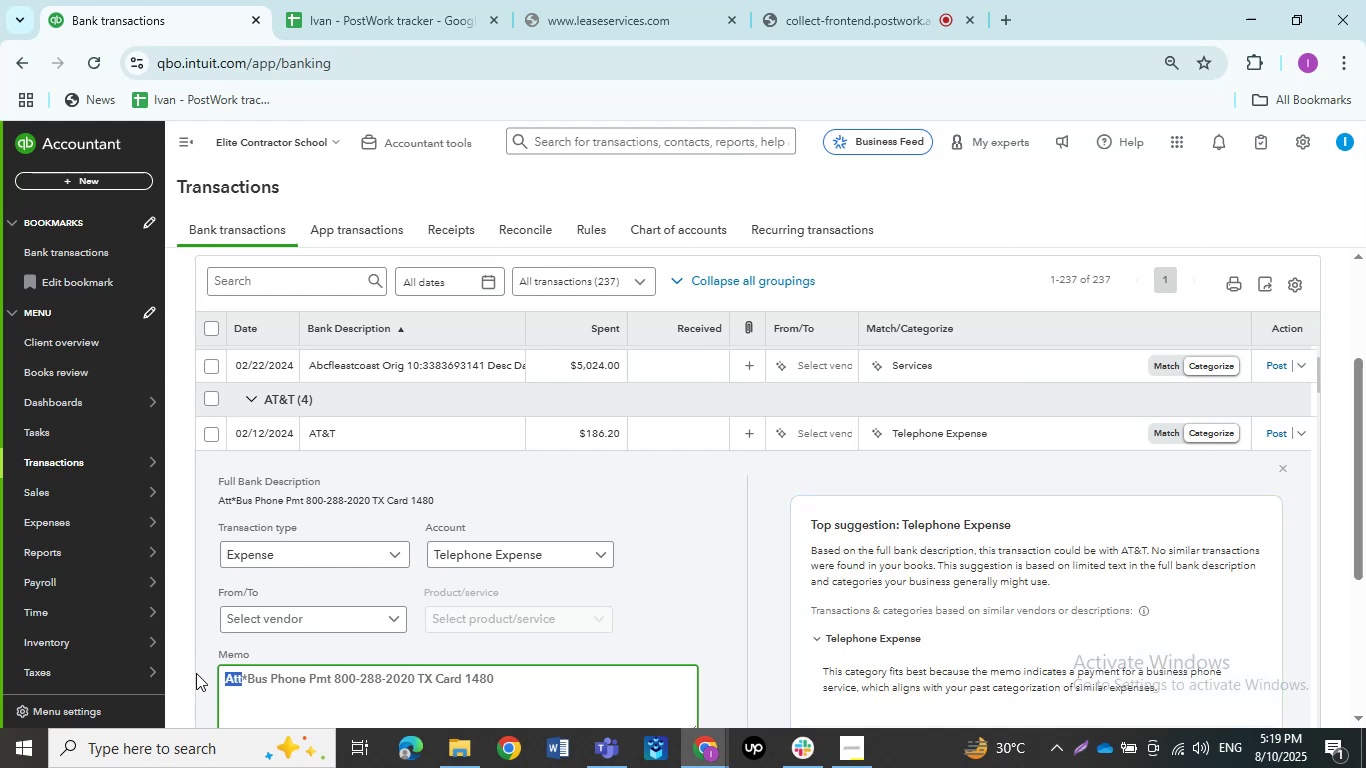 
key(Control+C)
 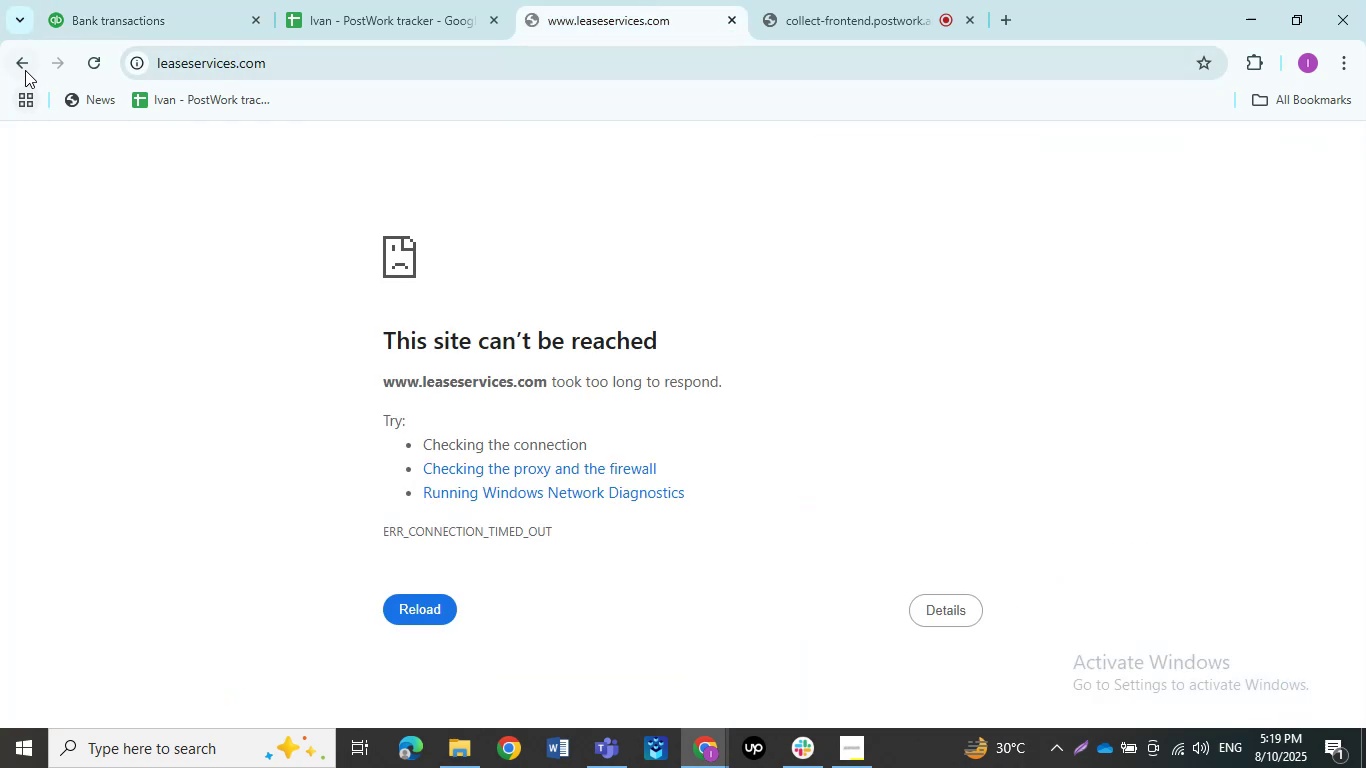 
scroll: coordinate [336, 198], scroll_direction: up, amount: 5.0
 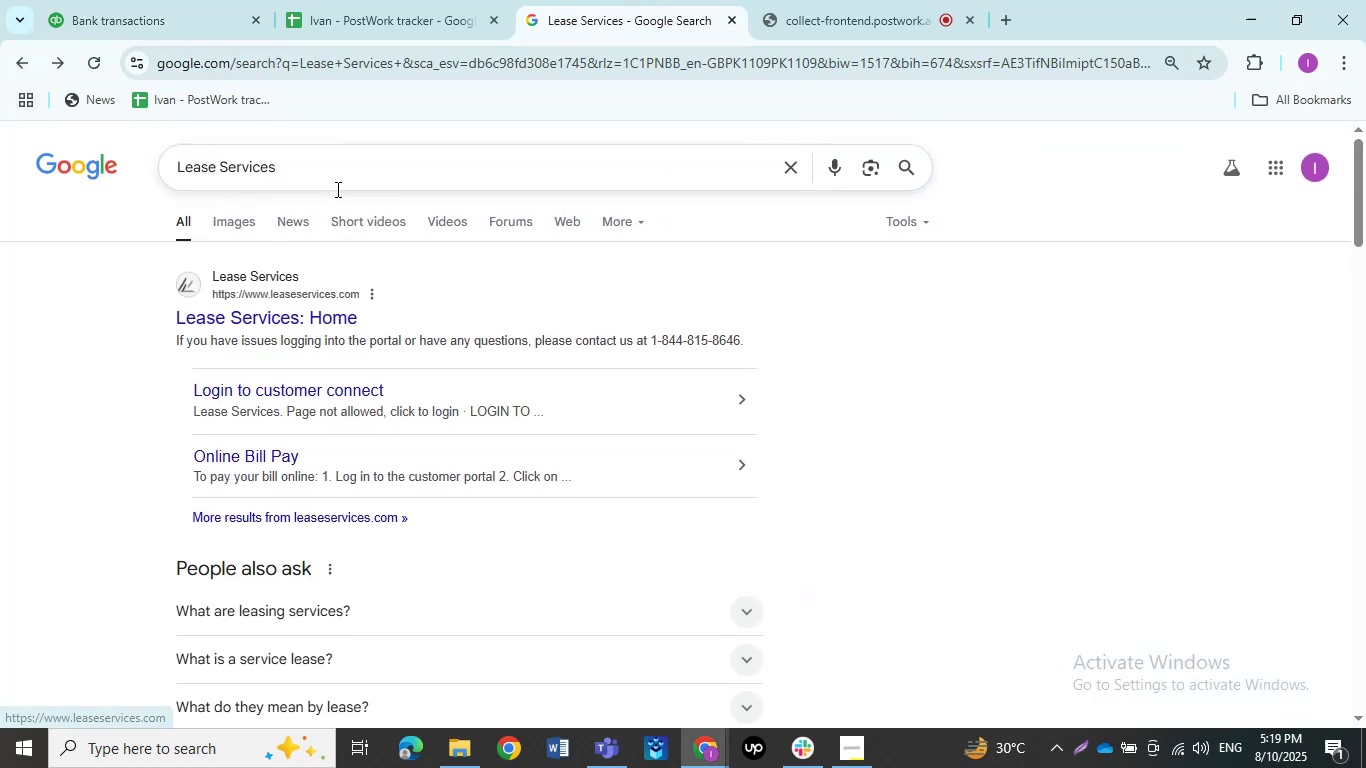 
left_click_drag(start_coordinate=[332, 177], to_coordinate=[52, 148])
 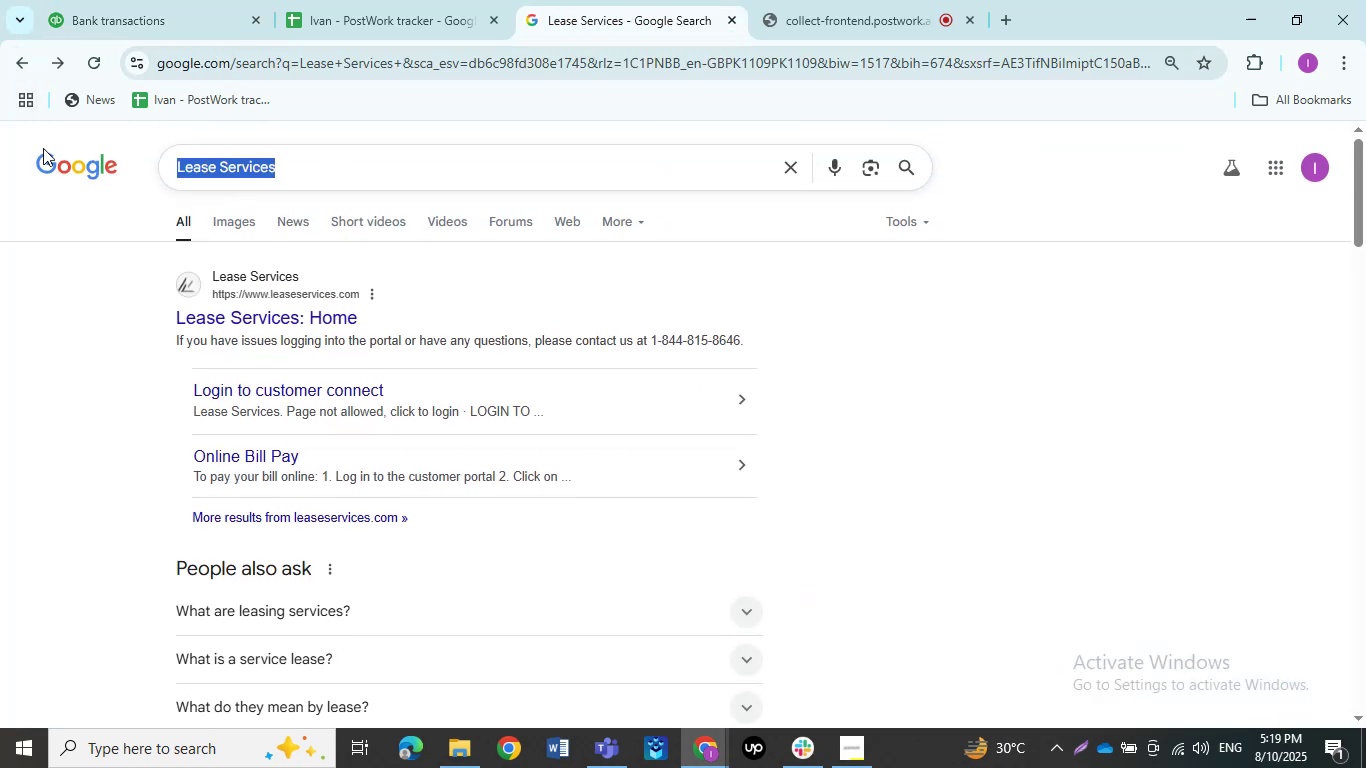 
key(Control+V)
 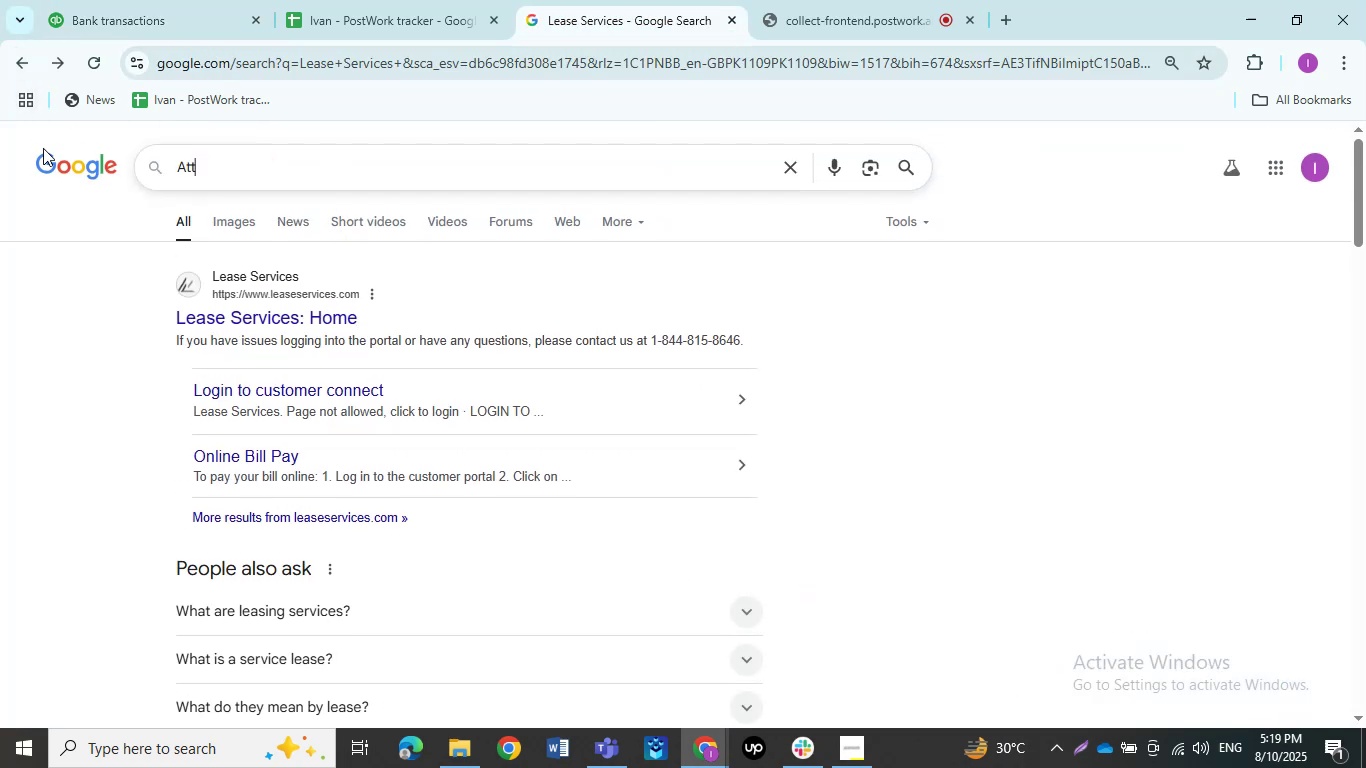 
key(NumpadEnter)
 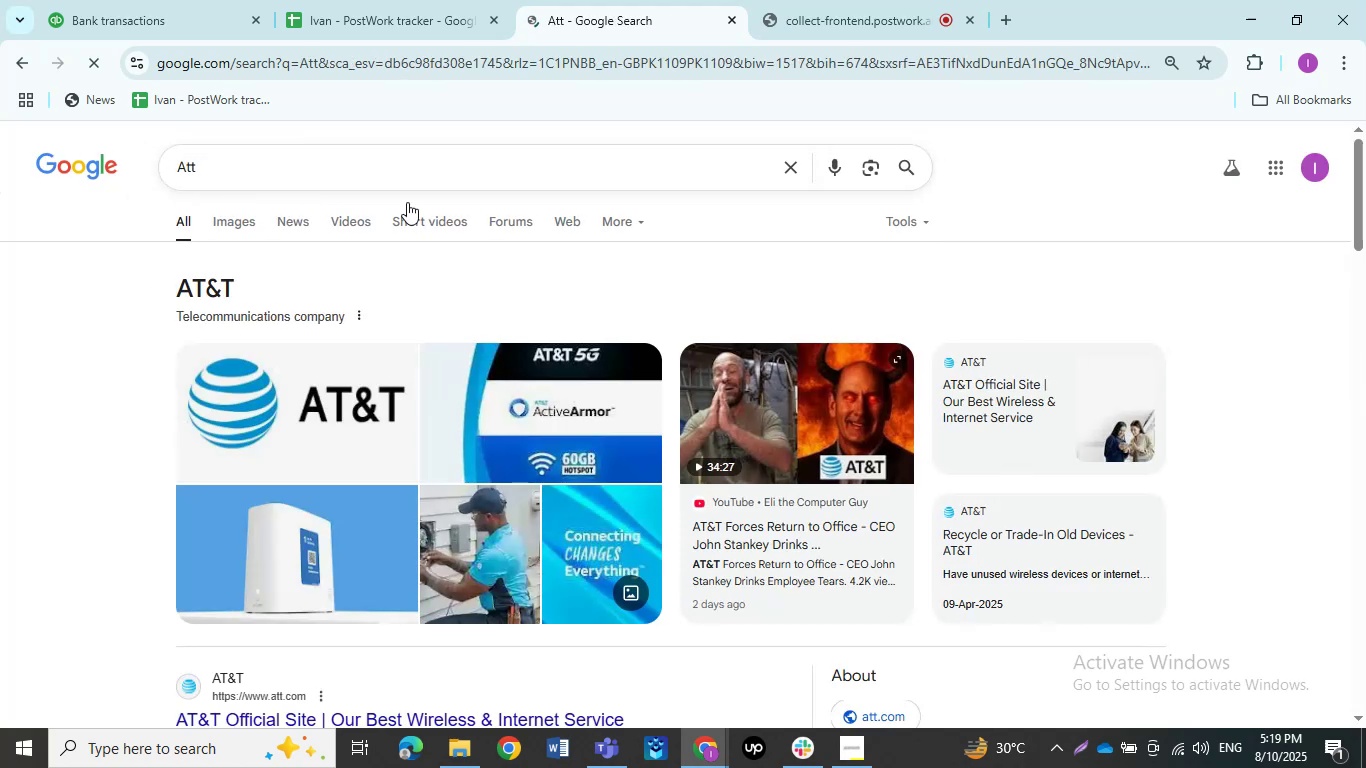 
scroll: coordinate [461, 245], scroll_direction: down, amount: 3.0
 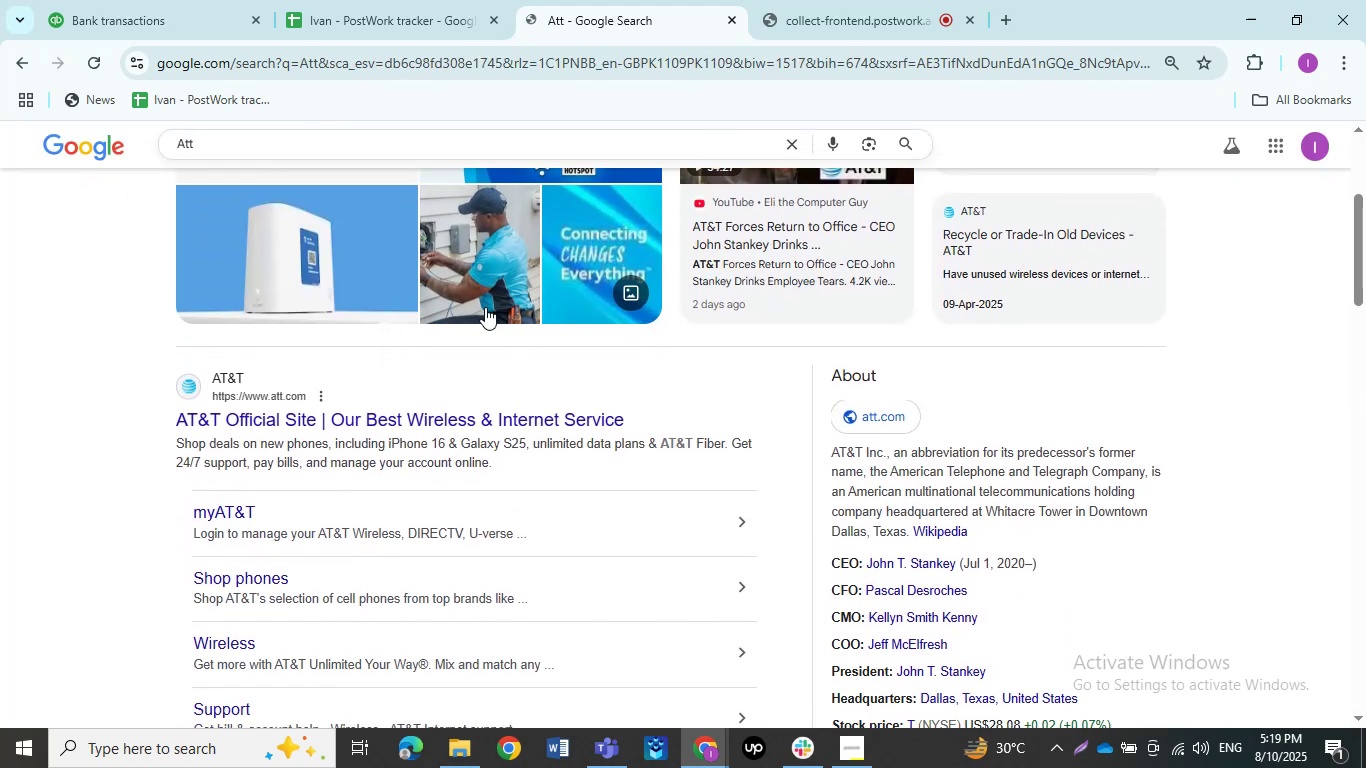 
left_click([156, 0])
 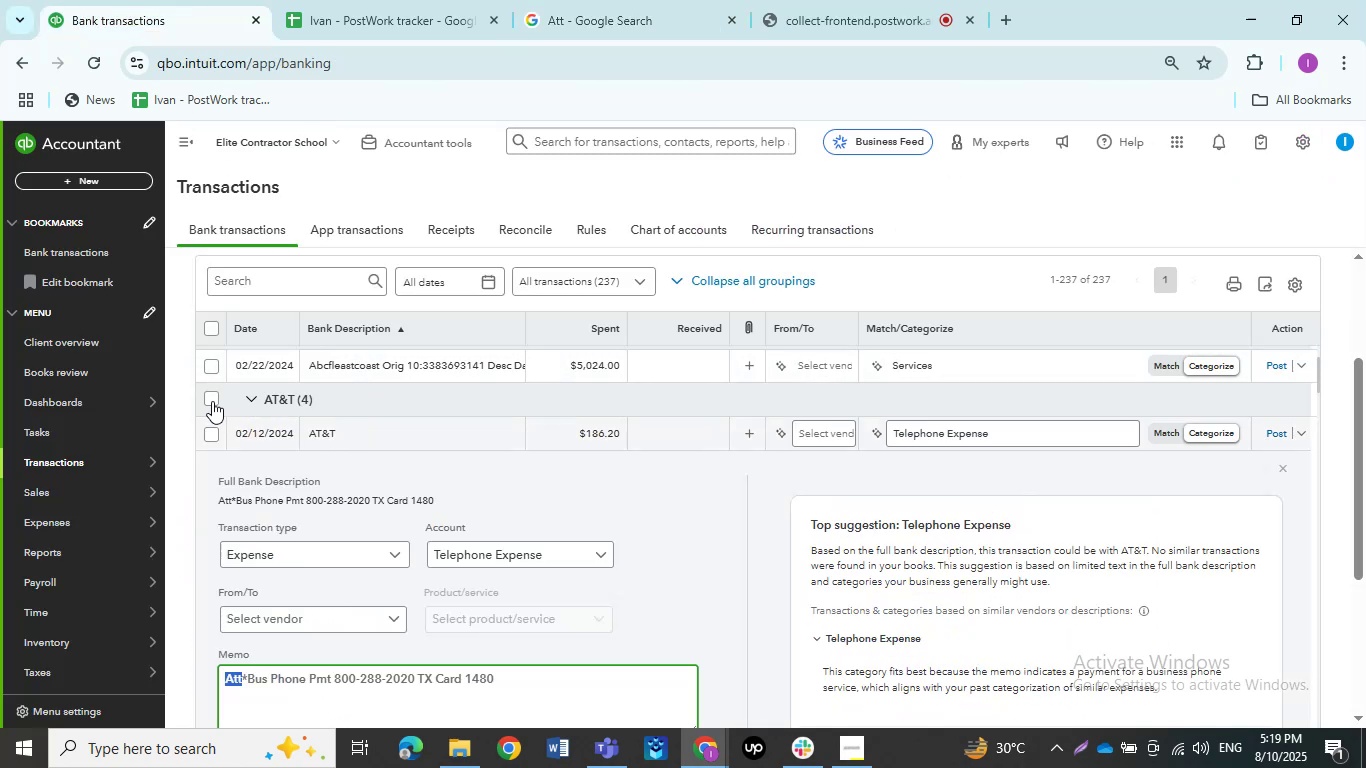 
left_click([212, 401])
 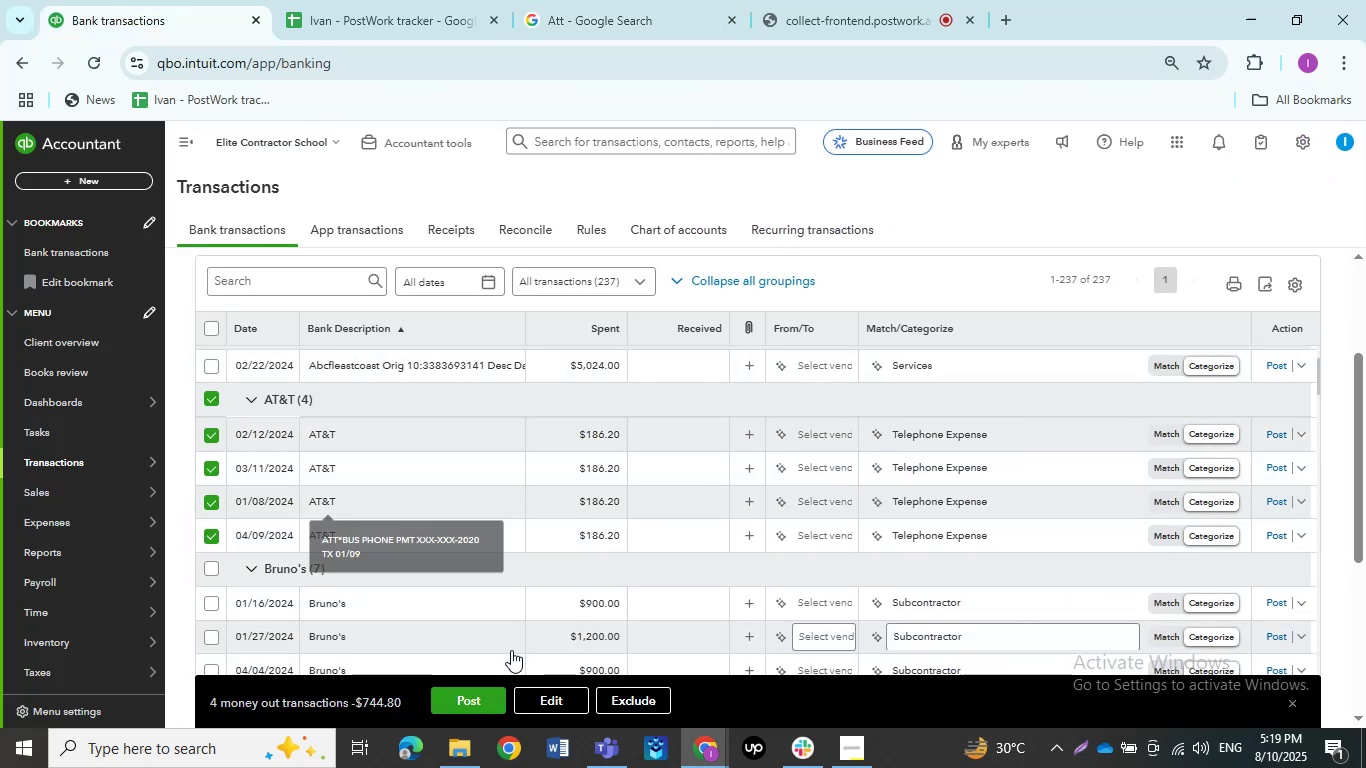 
left_click([550, 705])
 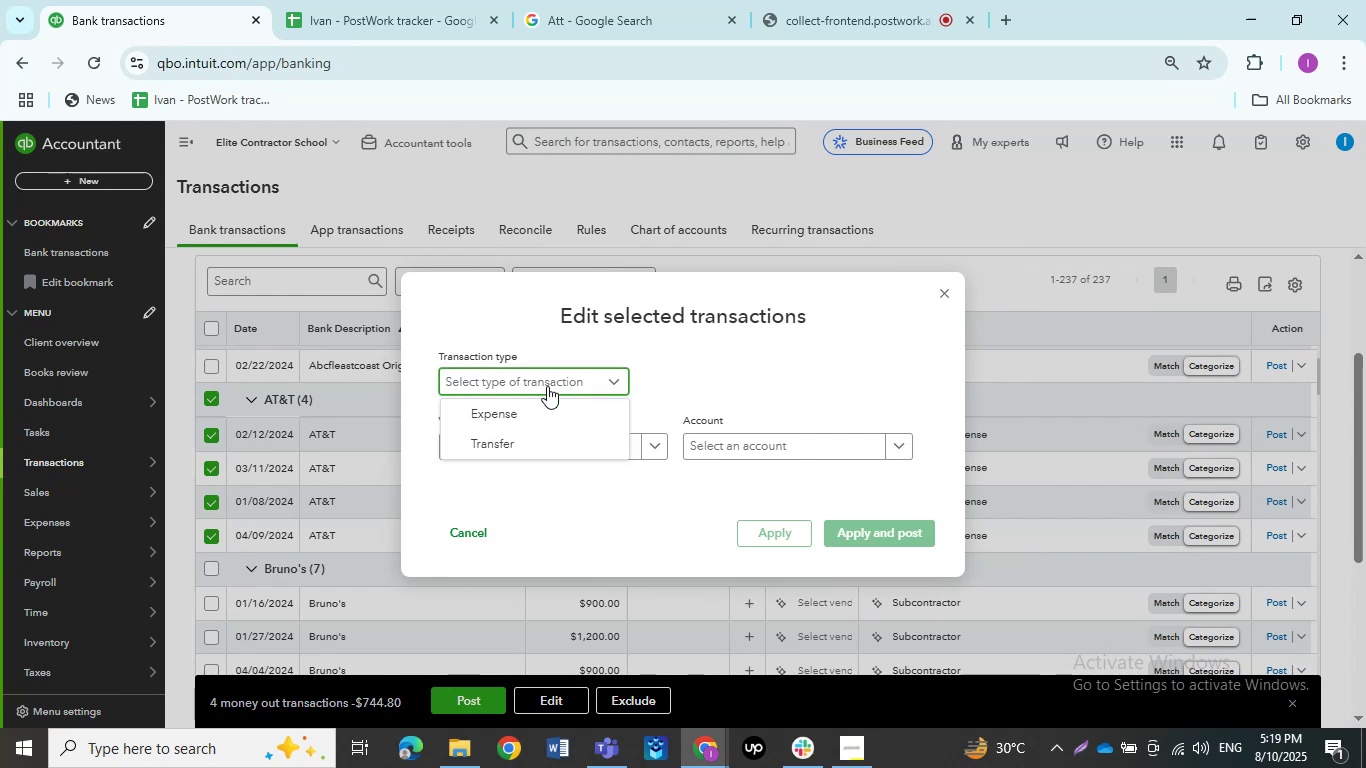 
left_click([538, 406])
 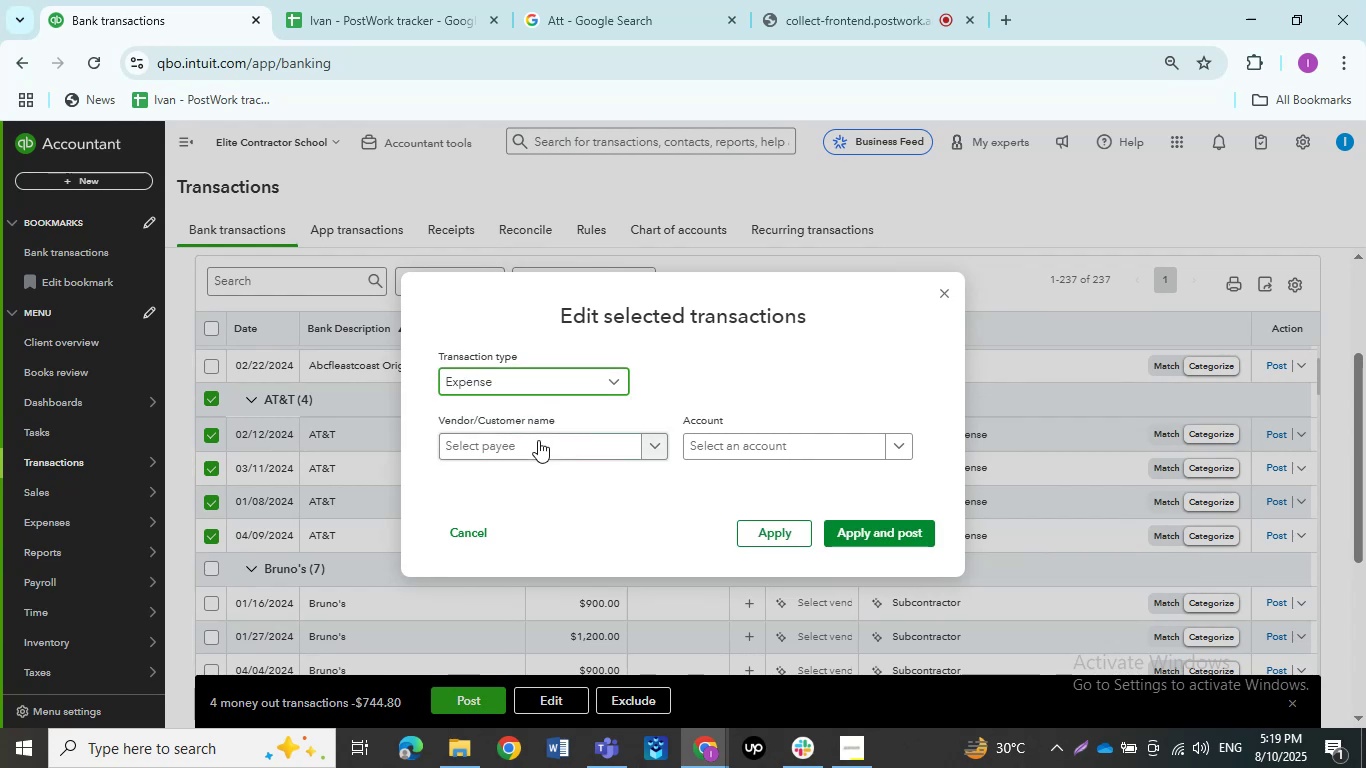 
left_click([538, 440])
 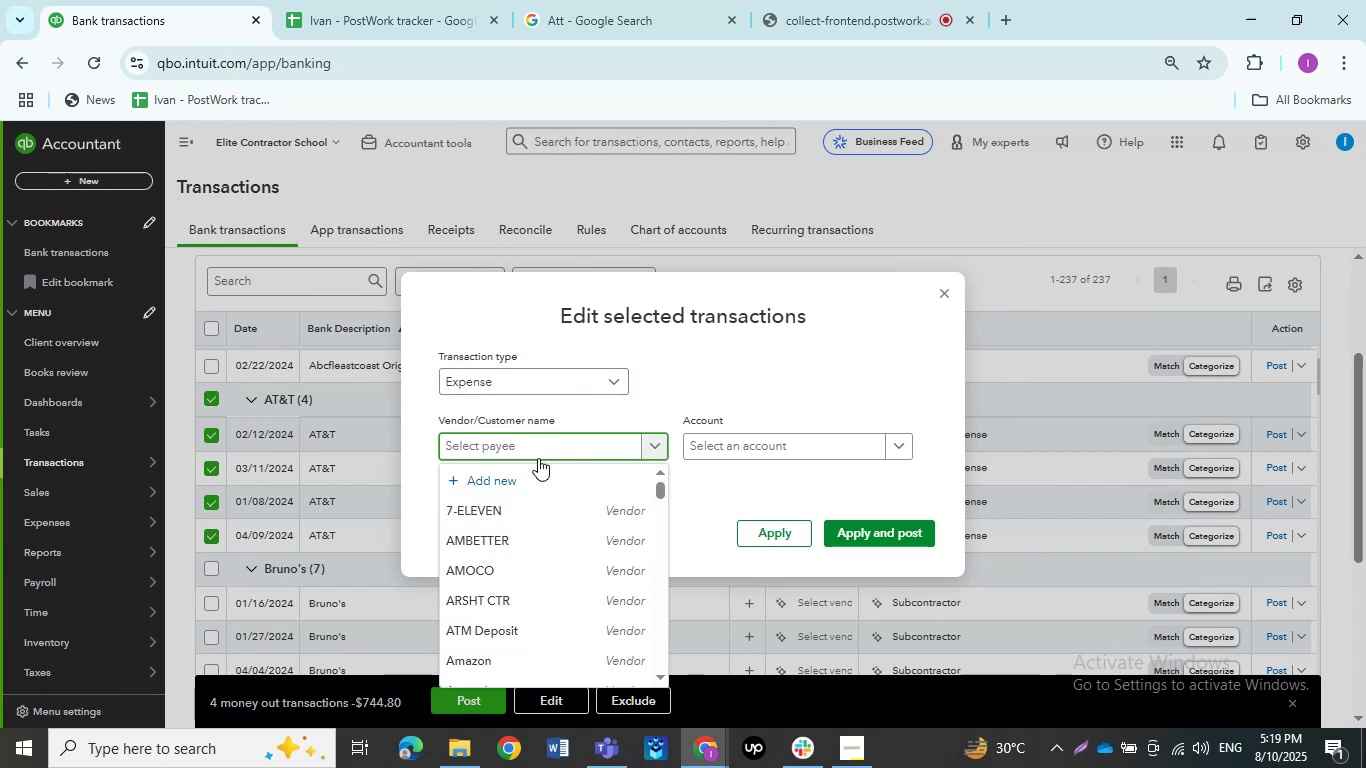 
type(AT&T)
 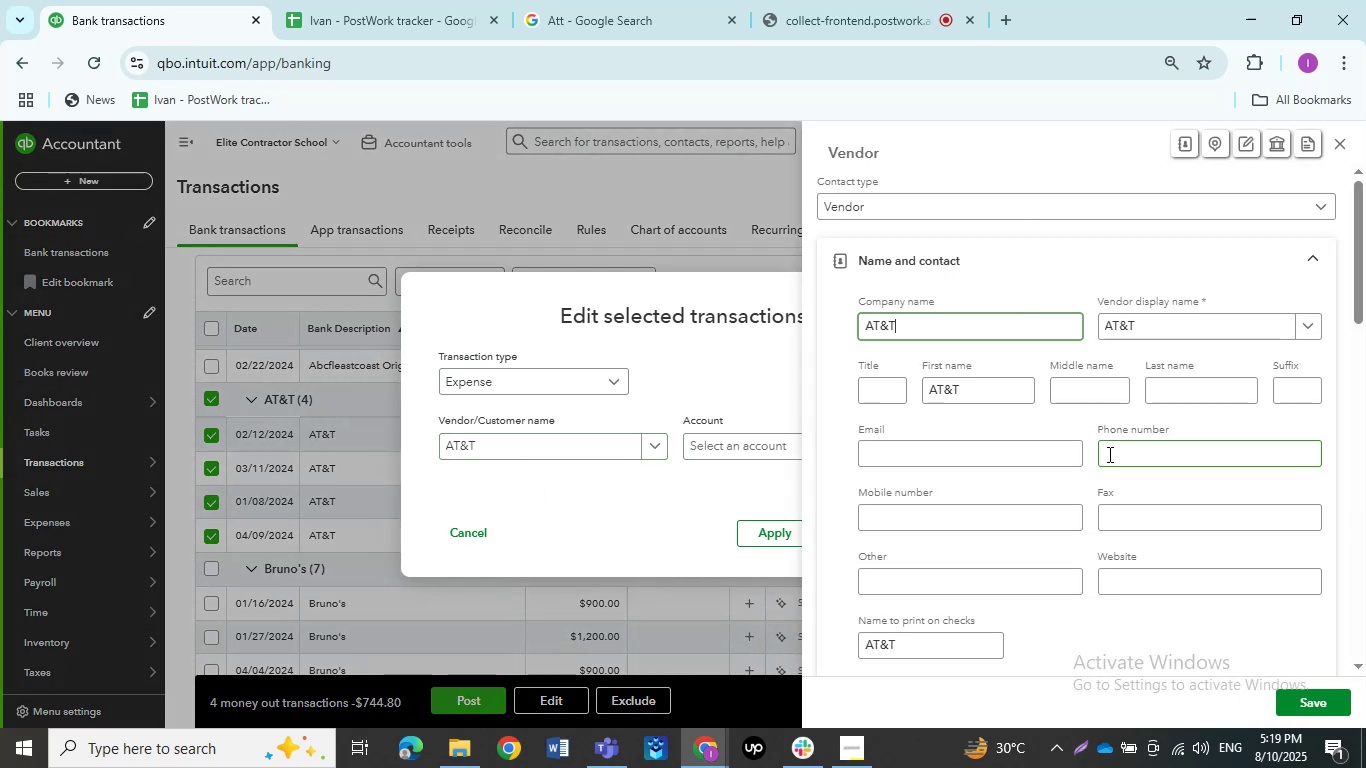 
wait(5.74)
 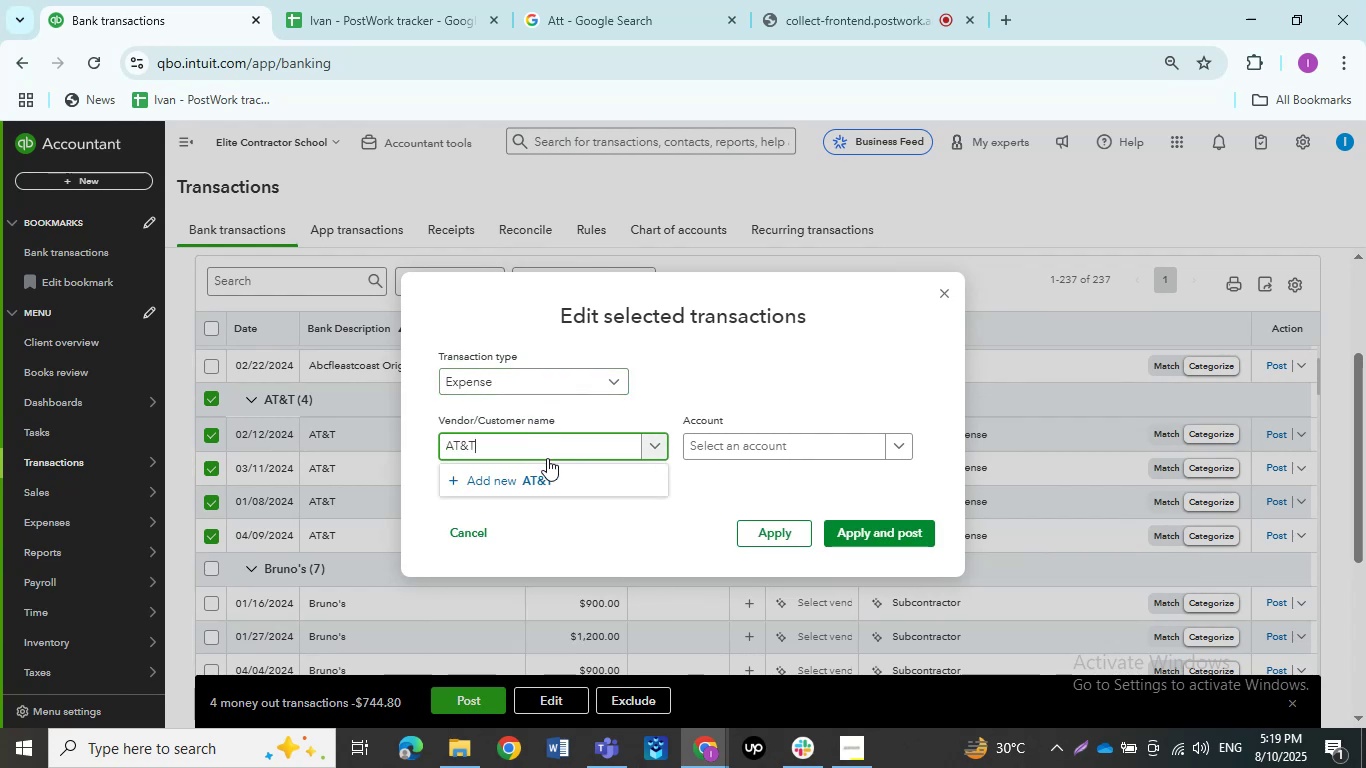 
left_click([1302, 705])
 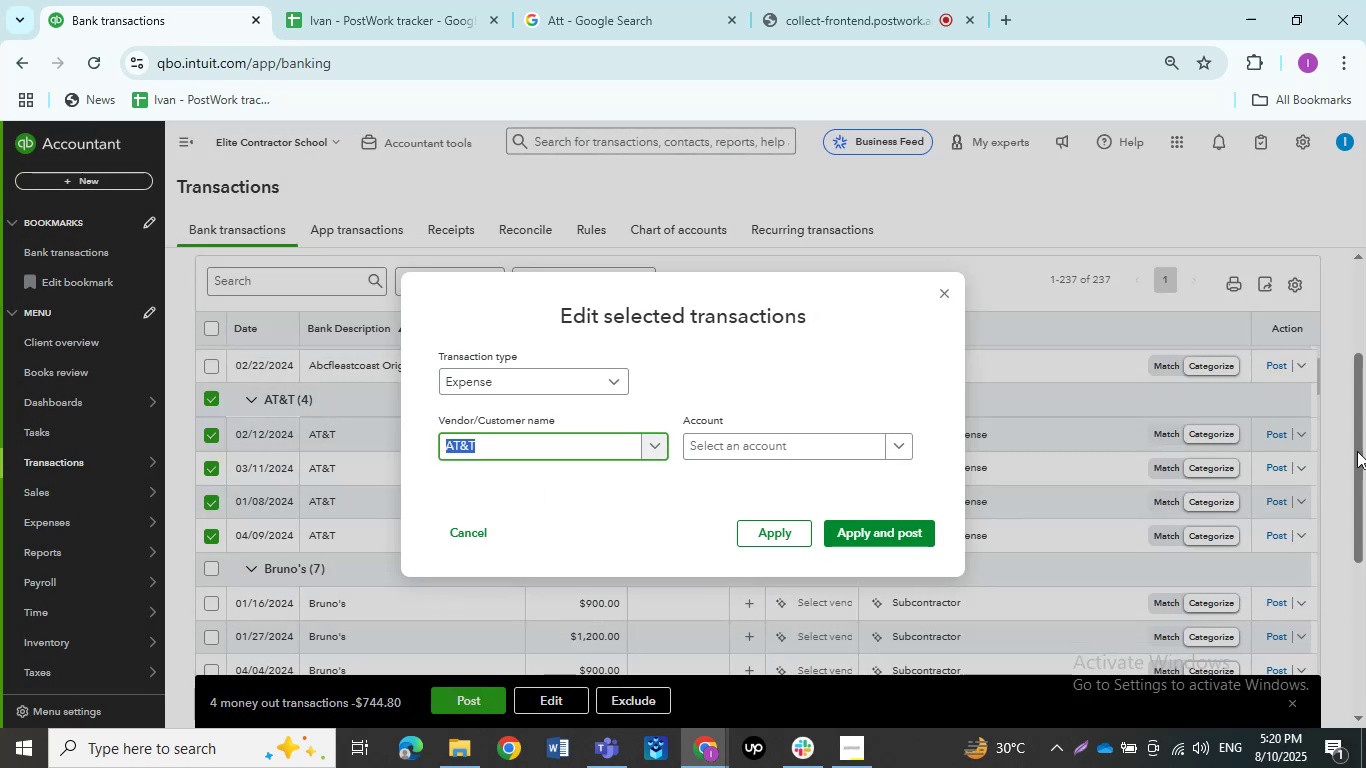 
wait(5.75)
 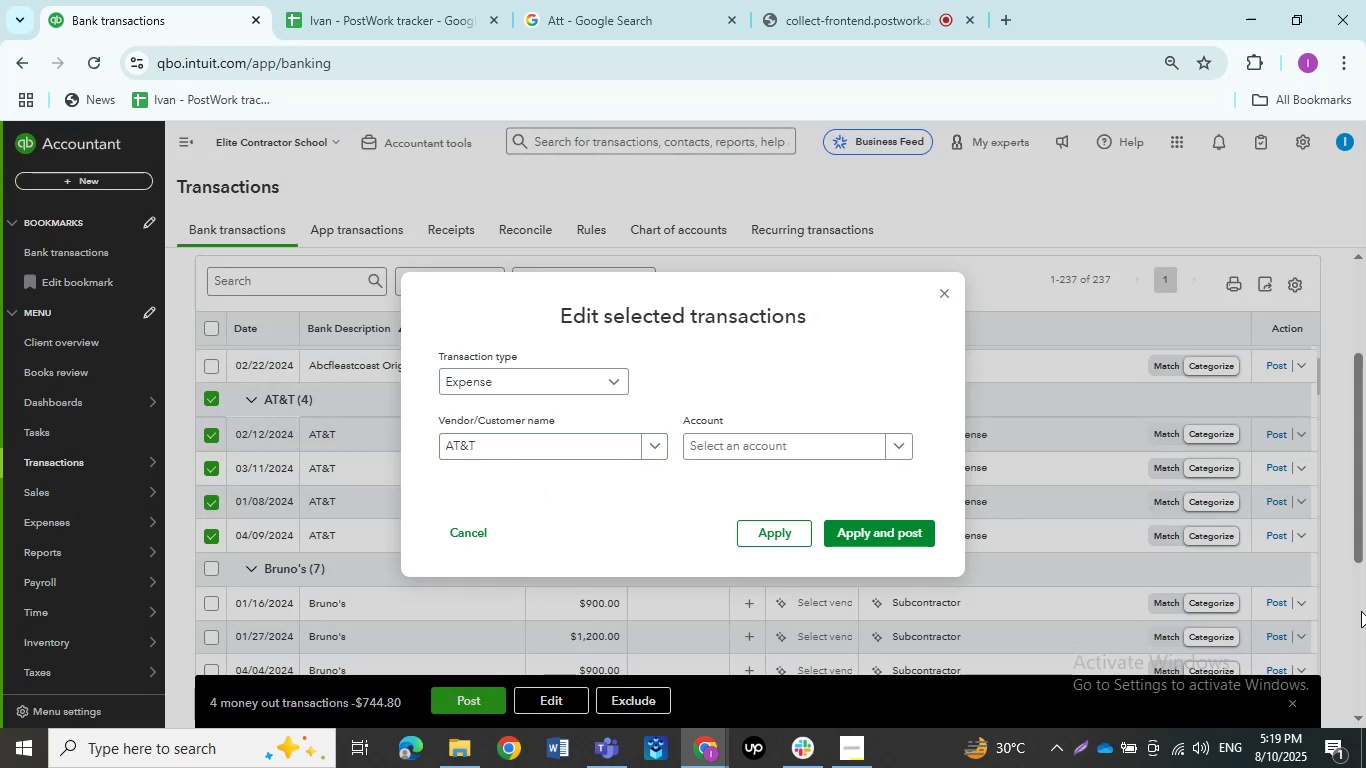 
left_click([786, 0])
 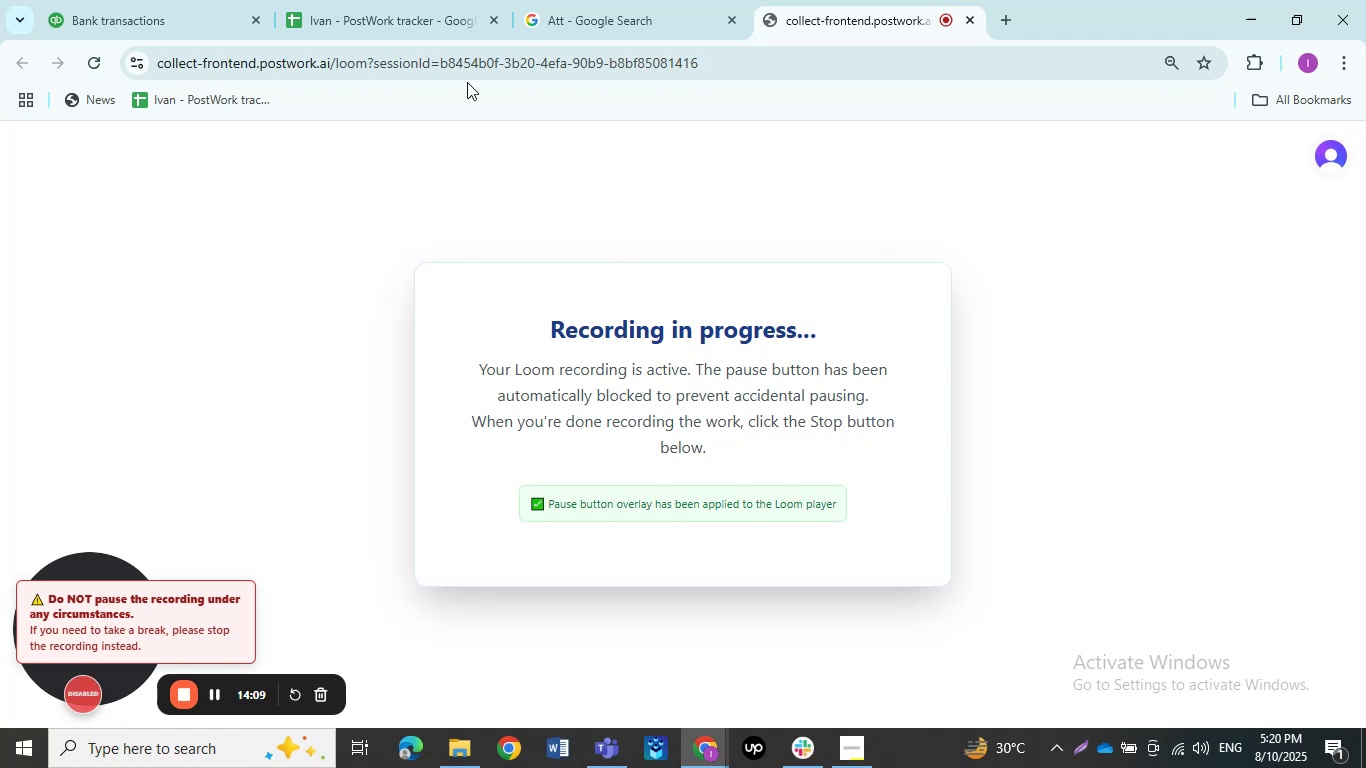 
left_click([352, 0])
 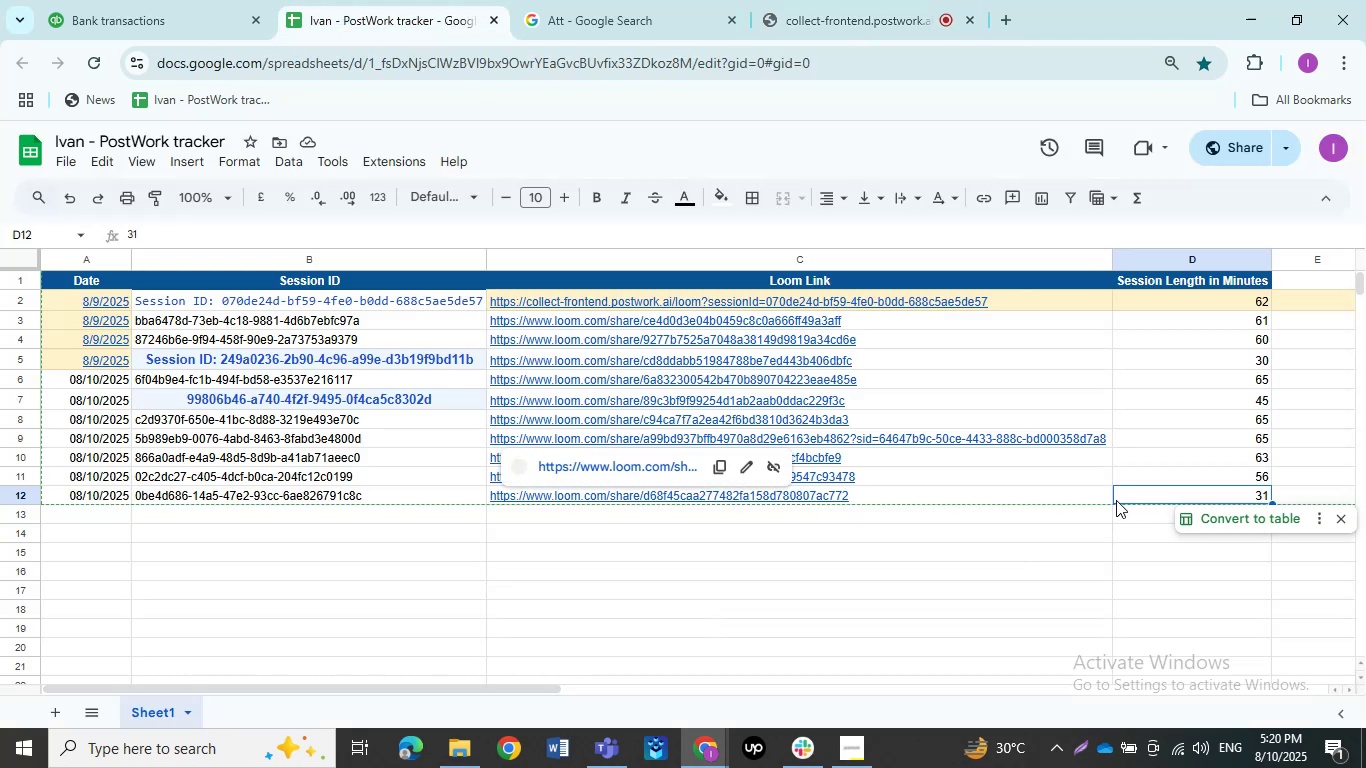 
left_click([1004, 550])
 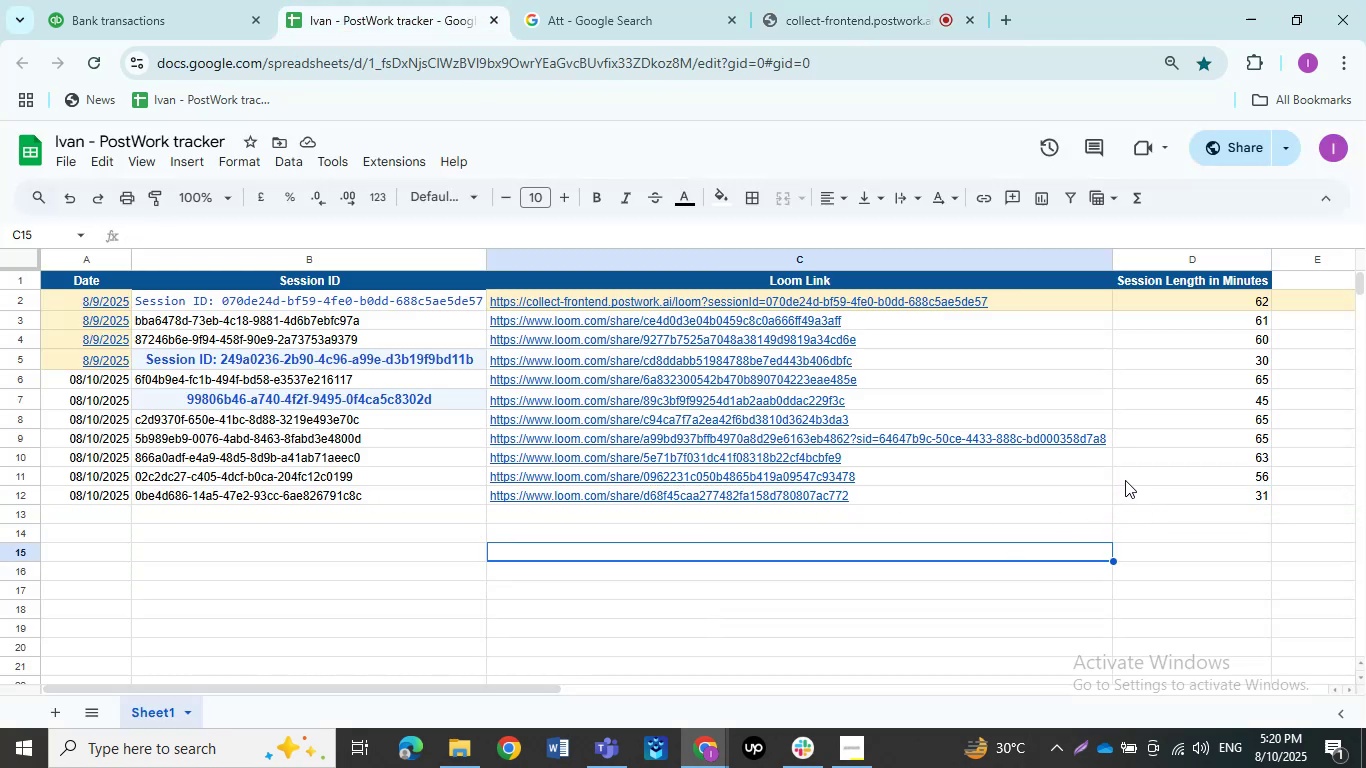 
left_click([1127, 489])
 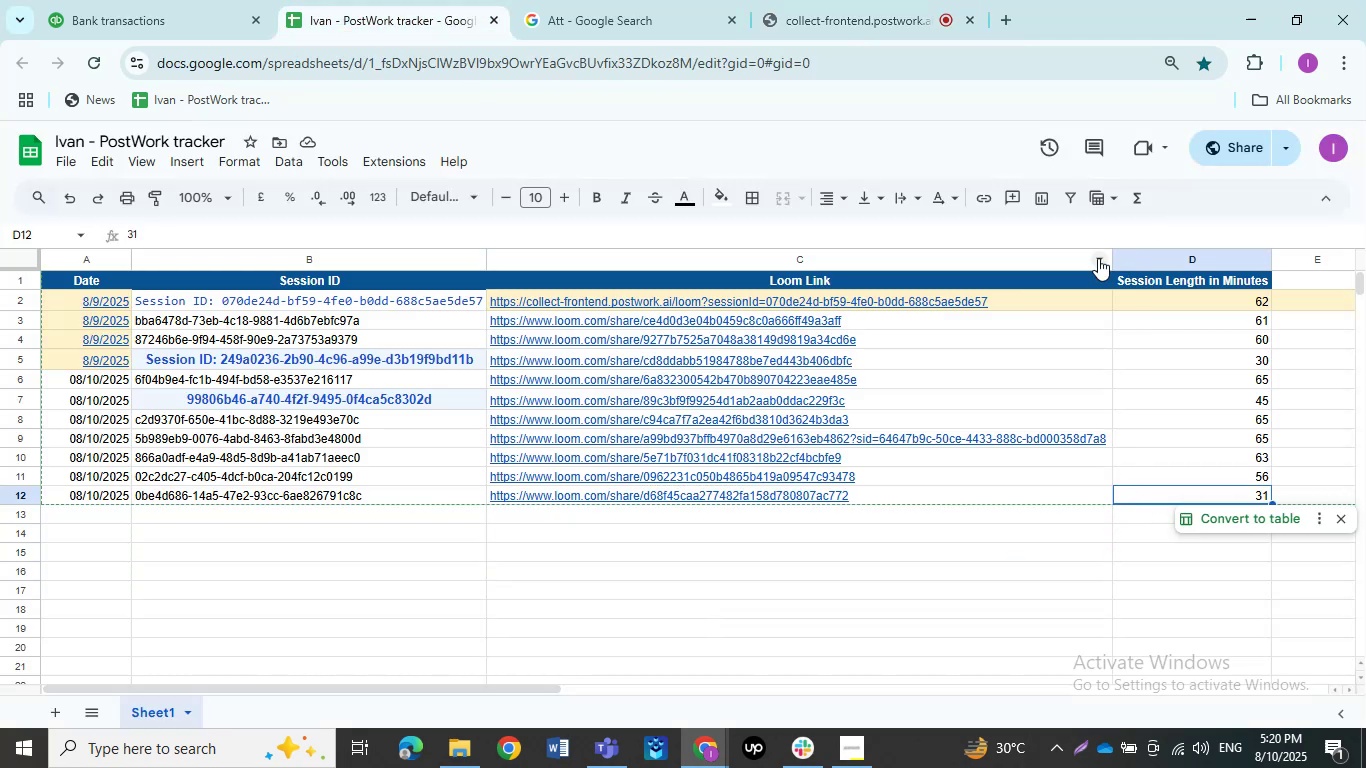 
left_click_drag(start_coordinate=[1114, 257], to_coordinate=[1055, 256])
 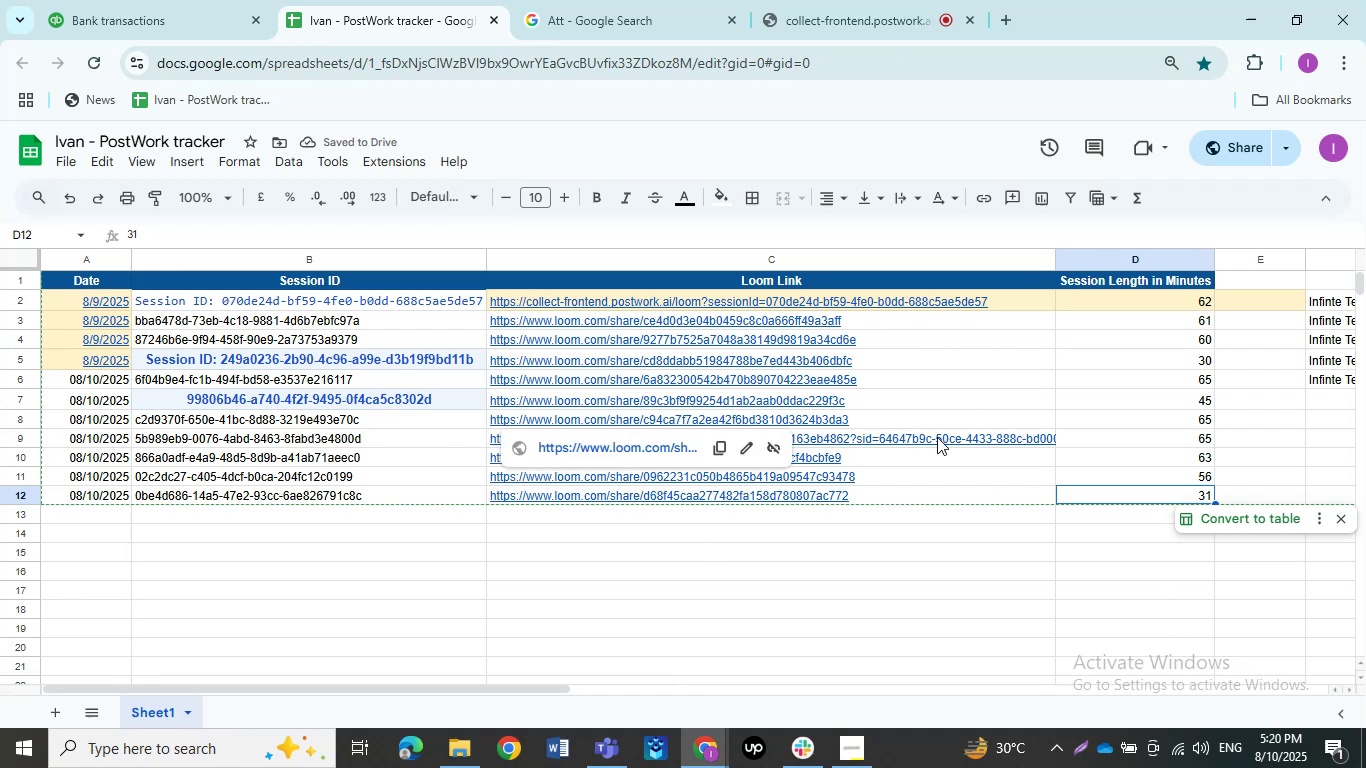 
left_click([864, 572])
 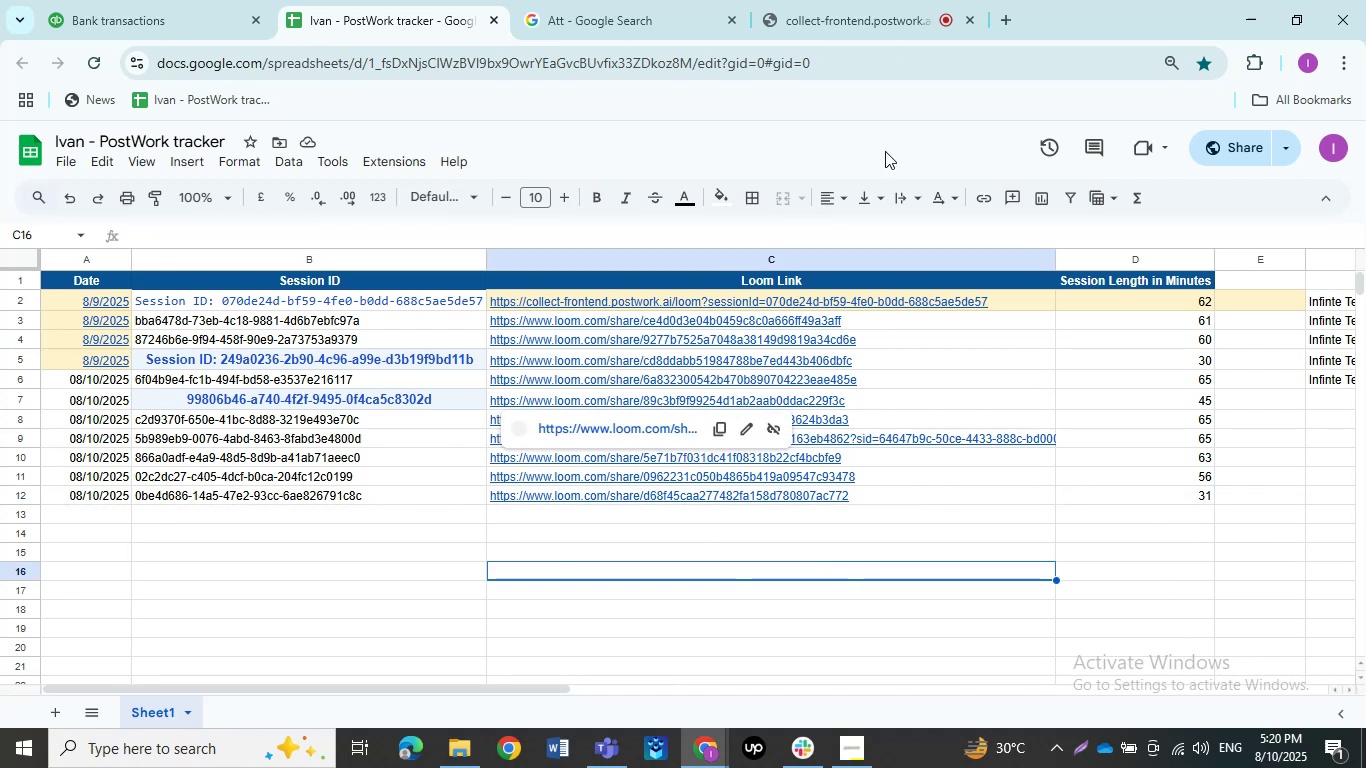 
wait(7.31)
 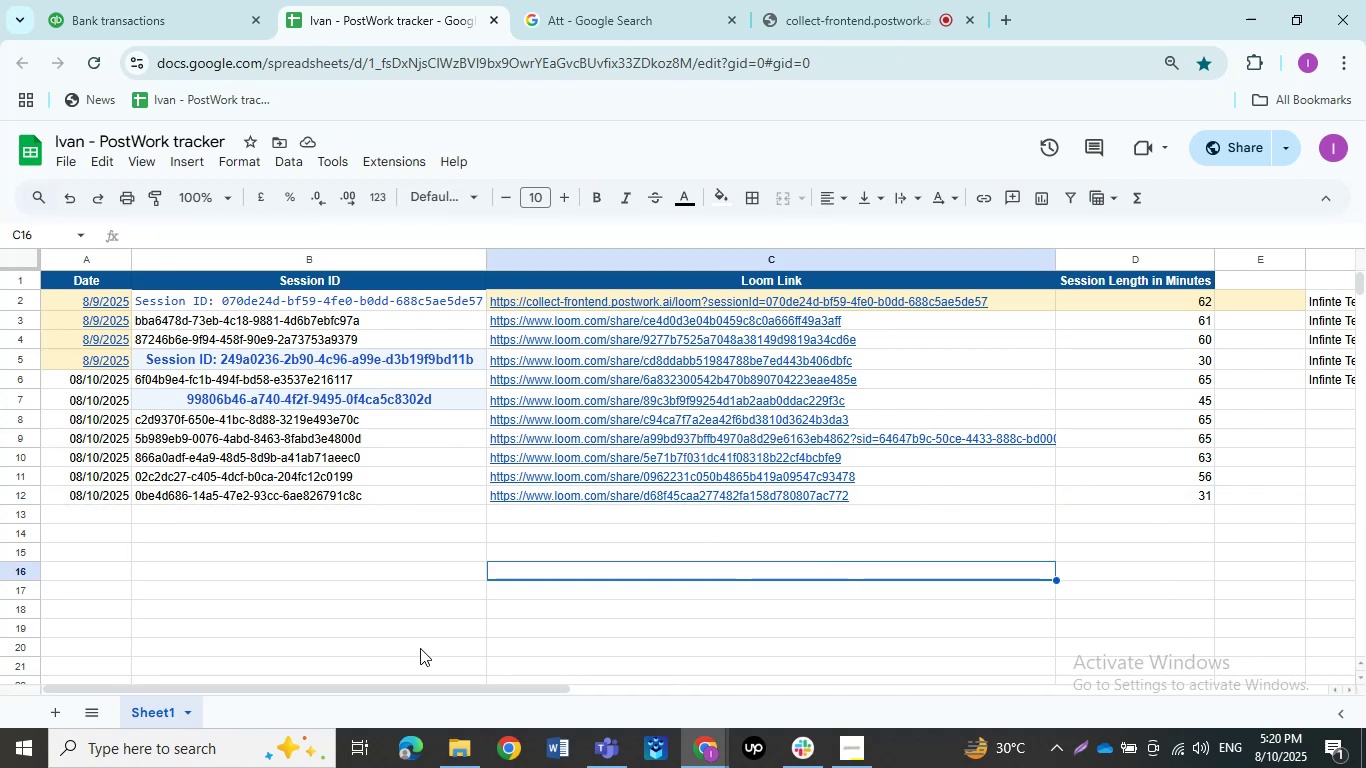 
left_click([858, 441])
 